 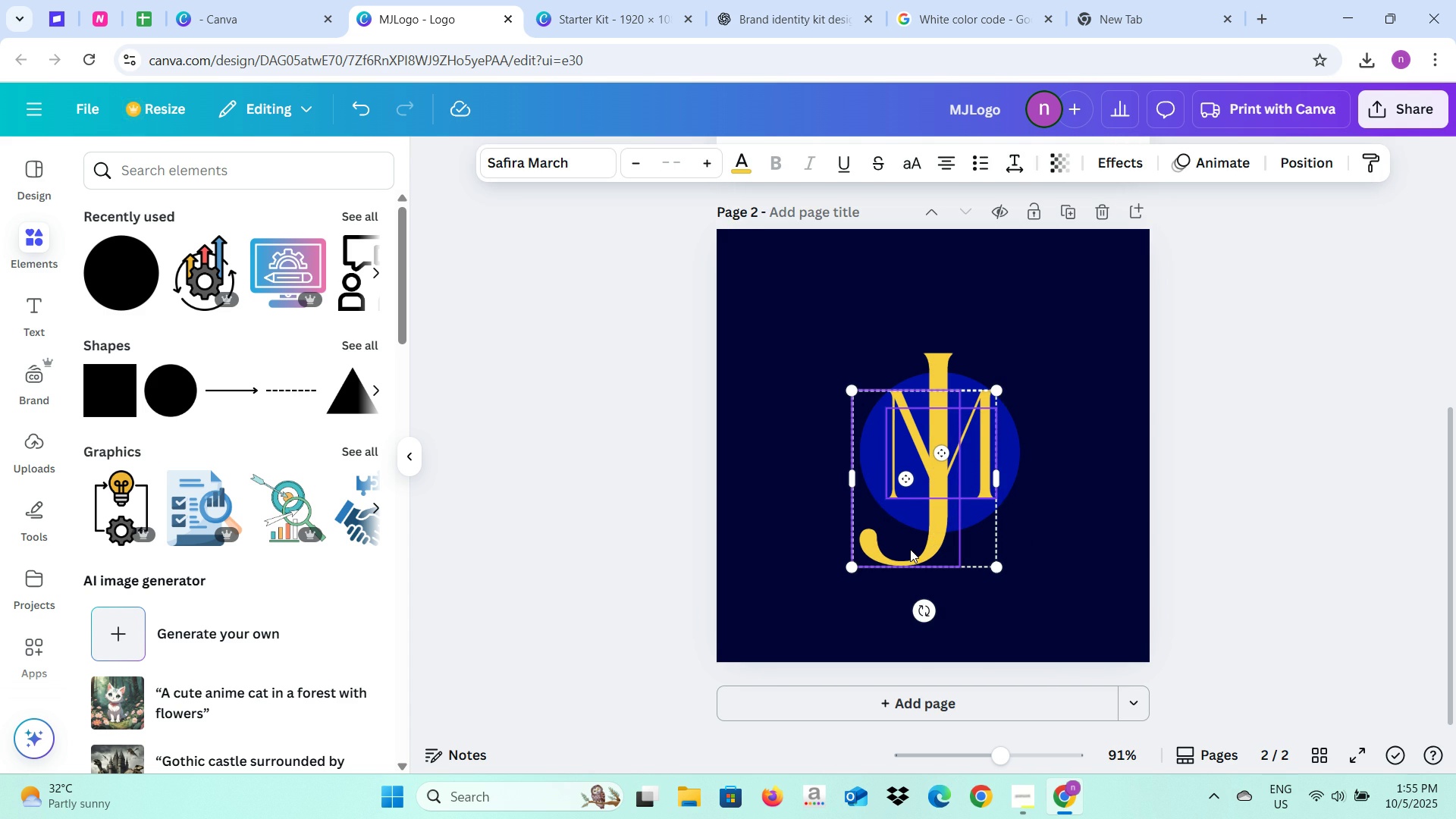 
left_click([888, 351])
 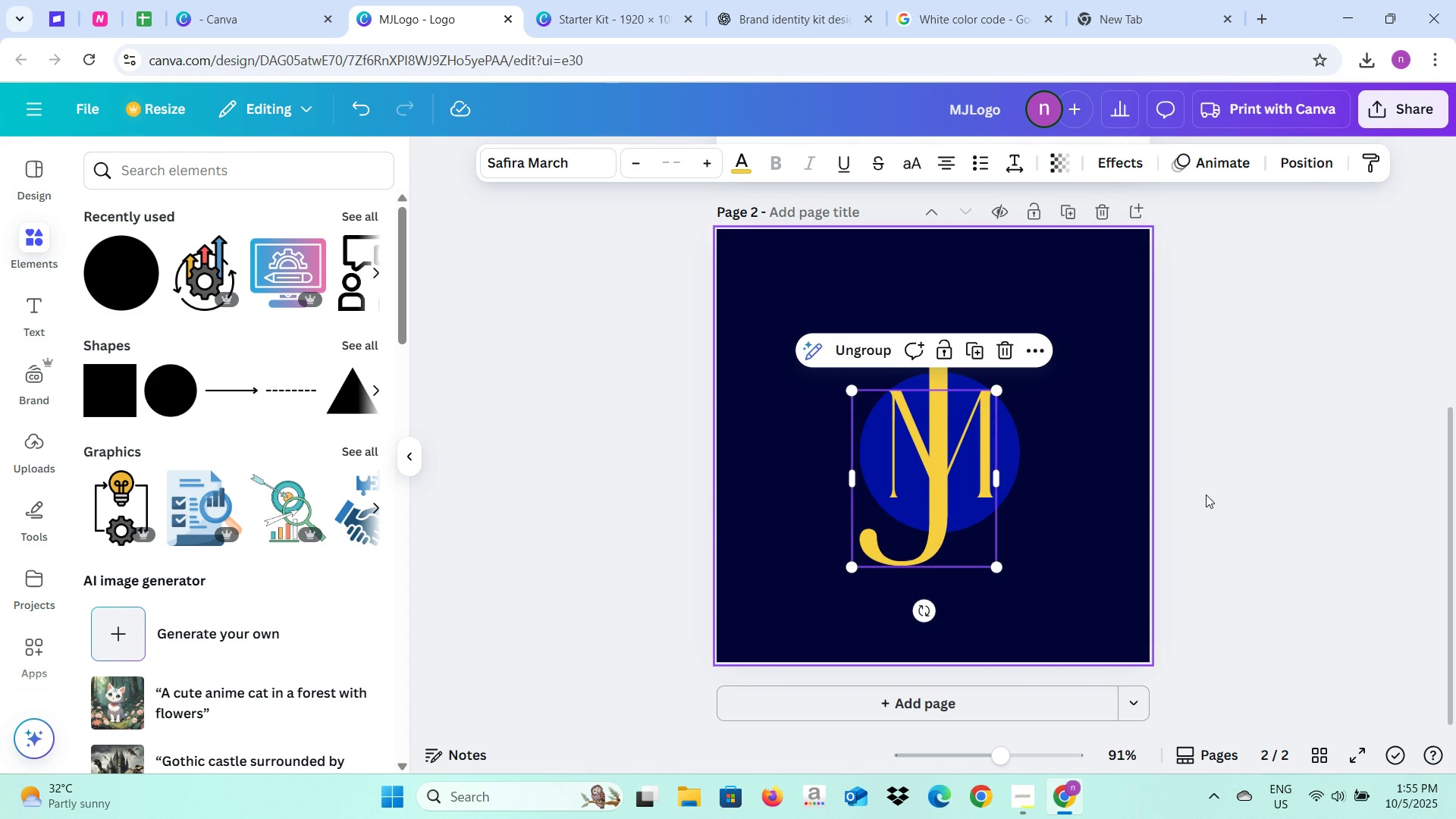 
left_click([1210, 494])
 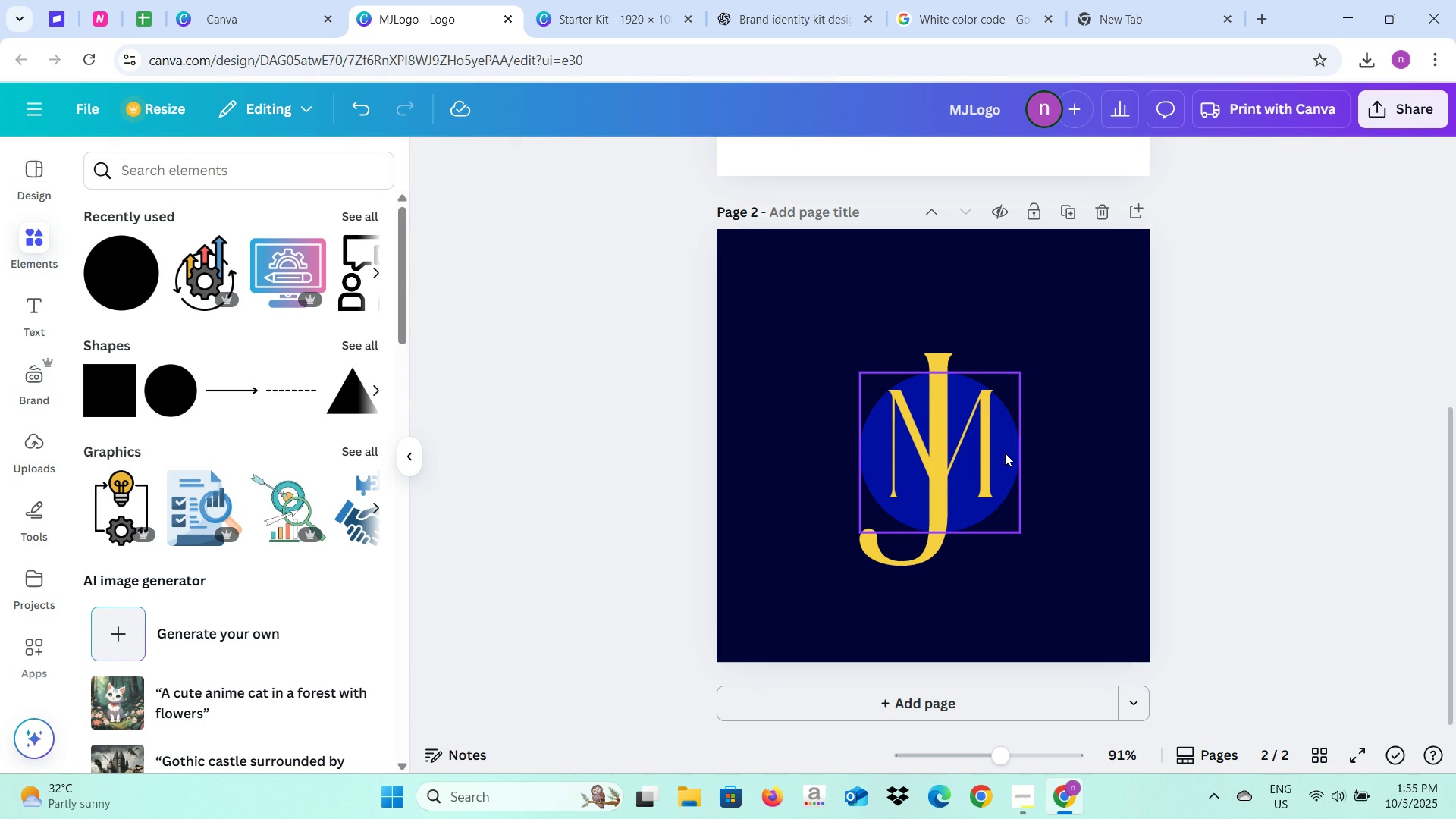 
left_click([1014, 448])
 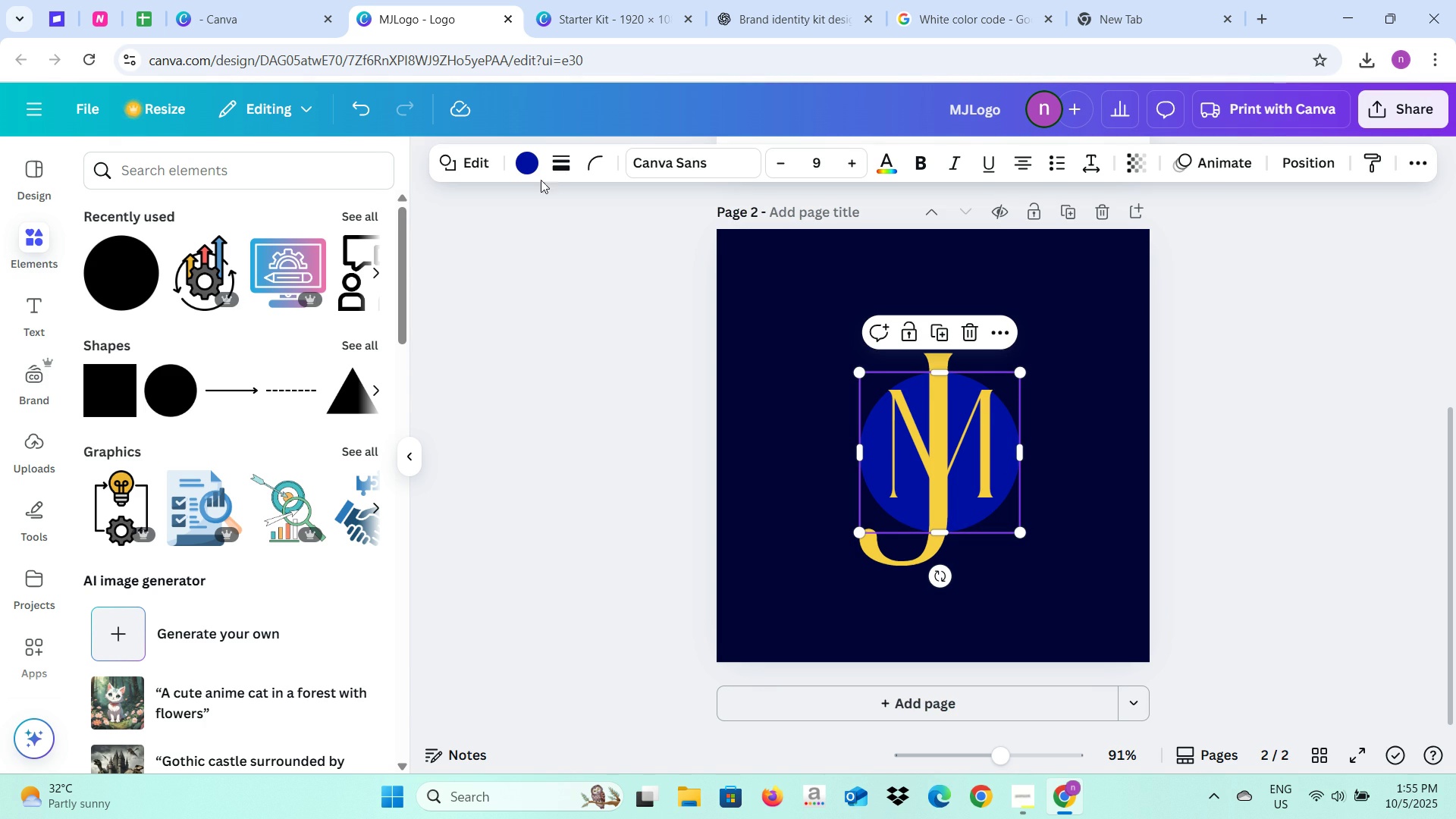 
left_click([526, 170])
 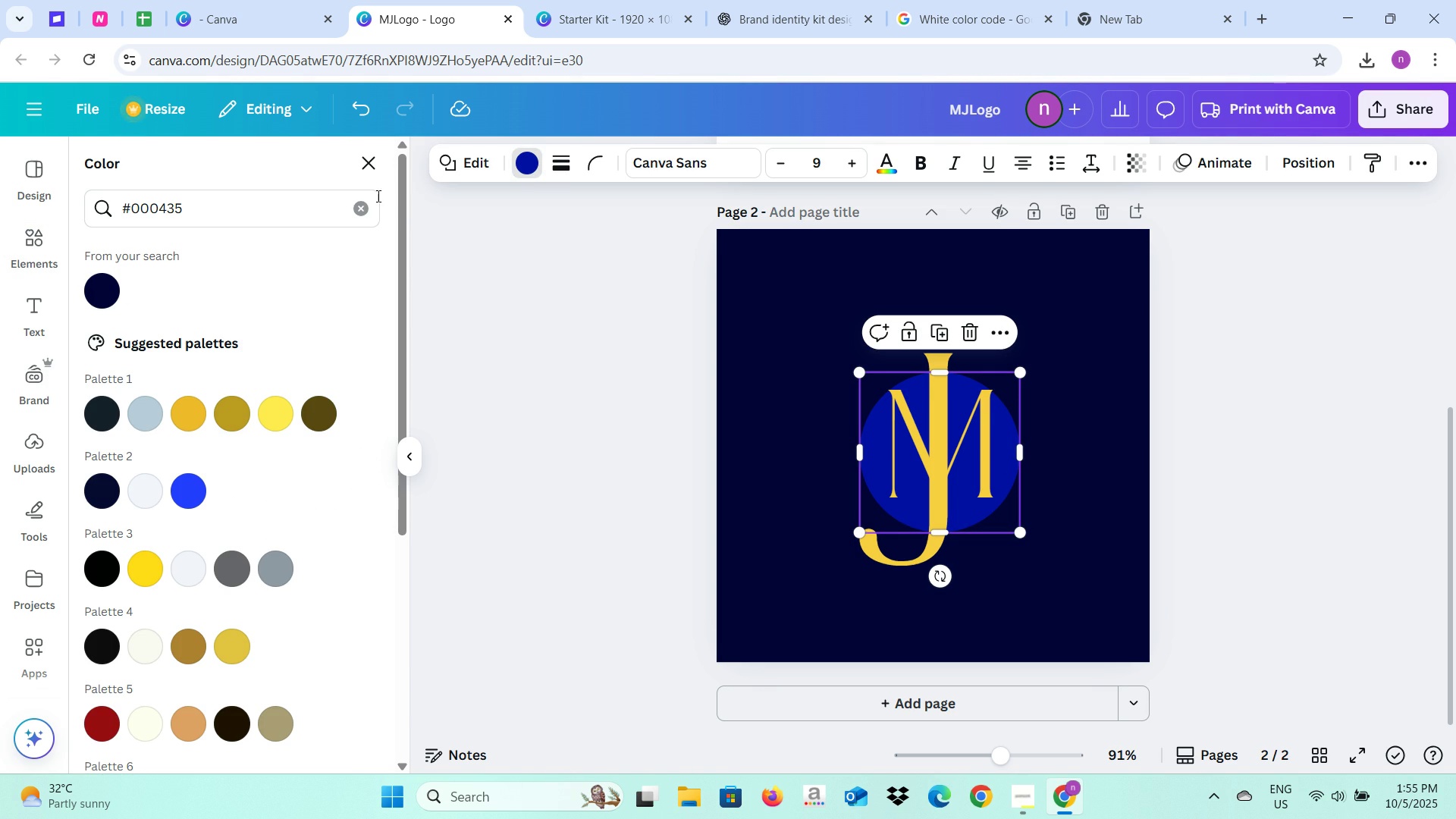 
left_click([366, 210])
 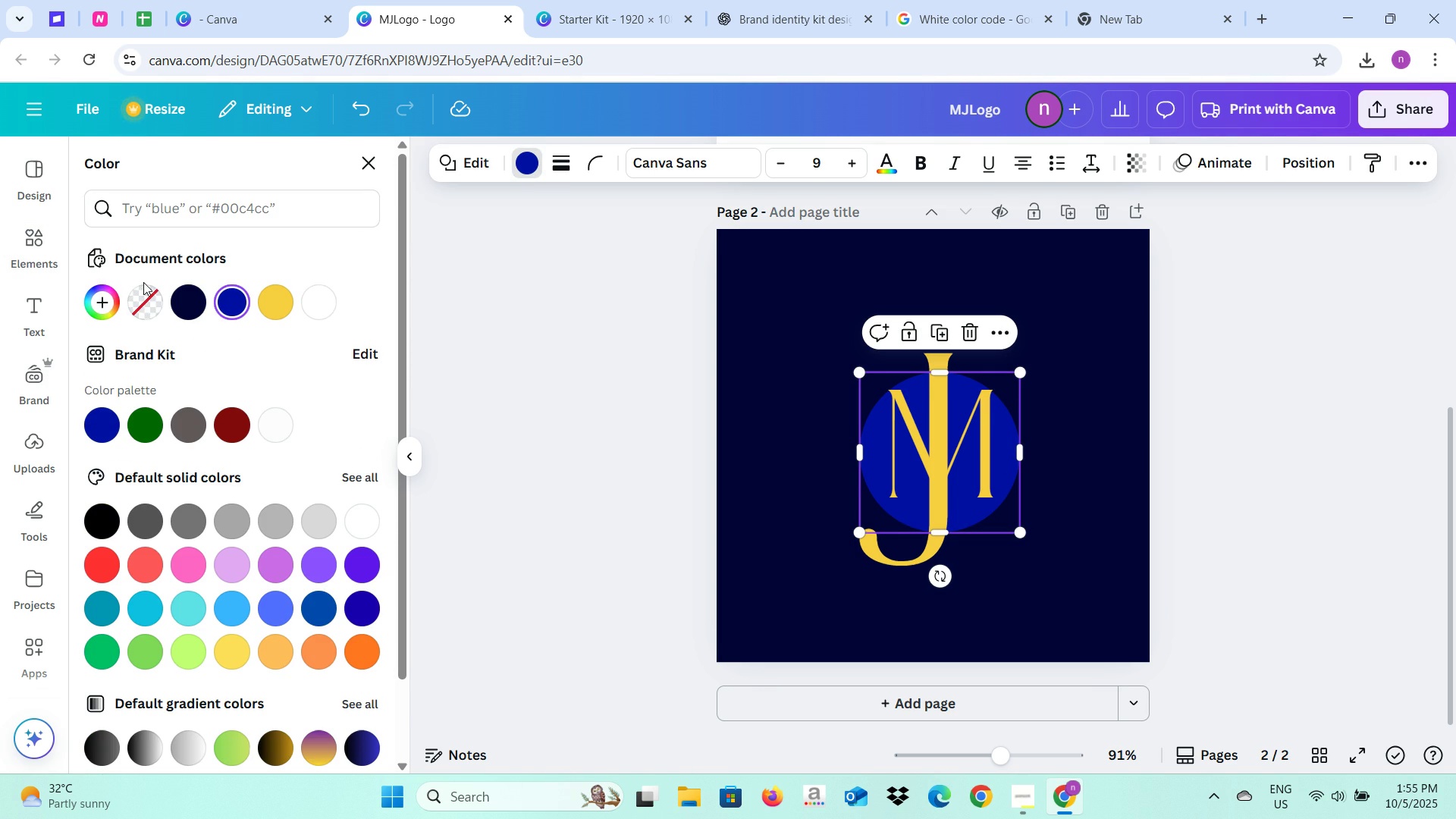 
left_click([145, 300])
 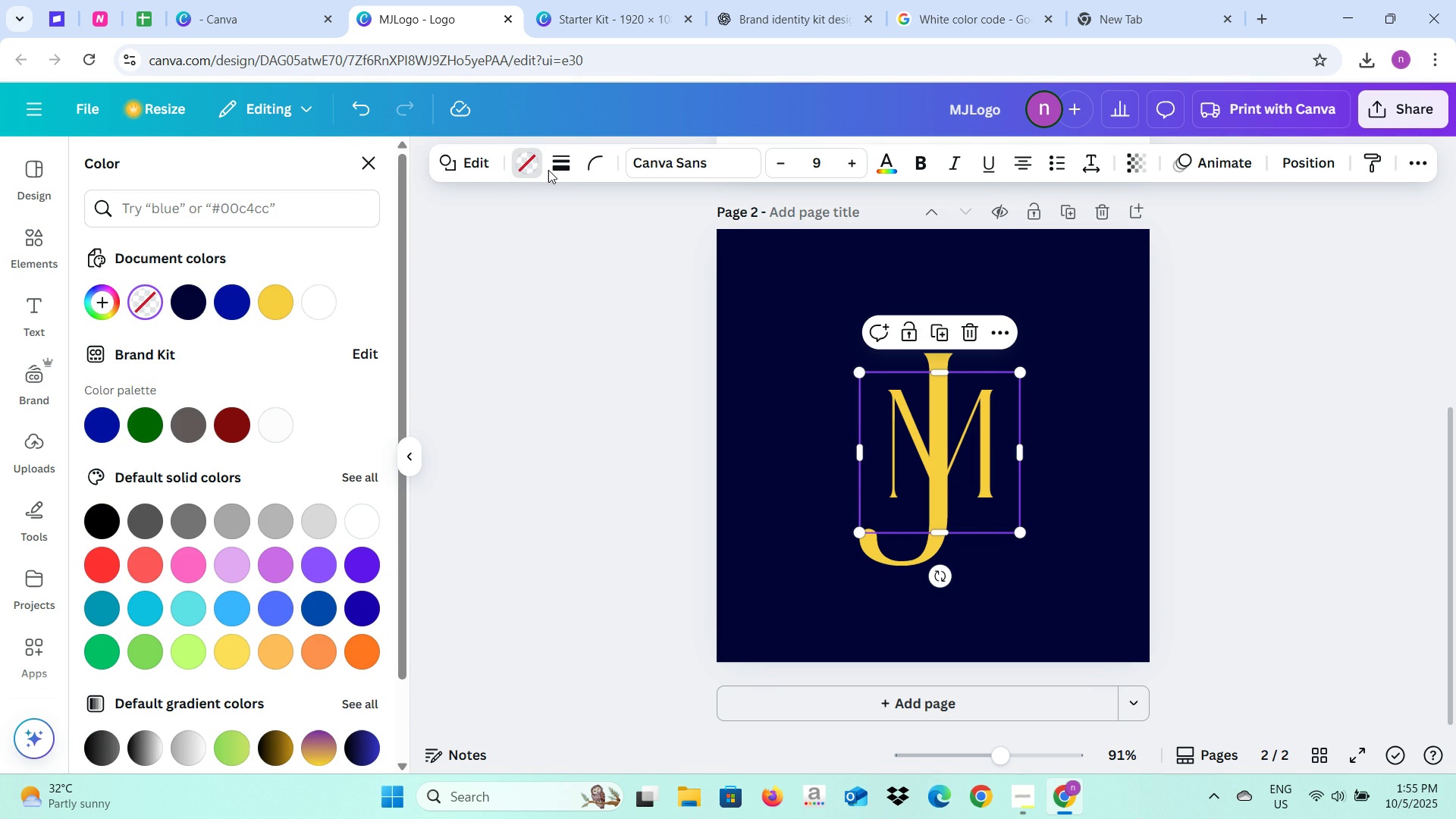 
left_click([560, 163])
 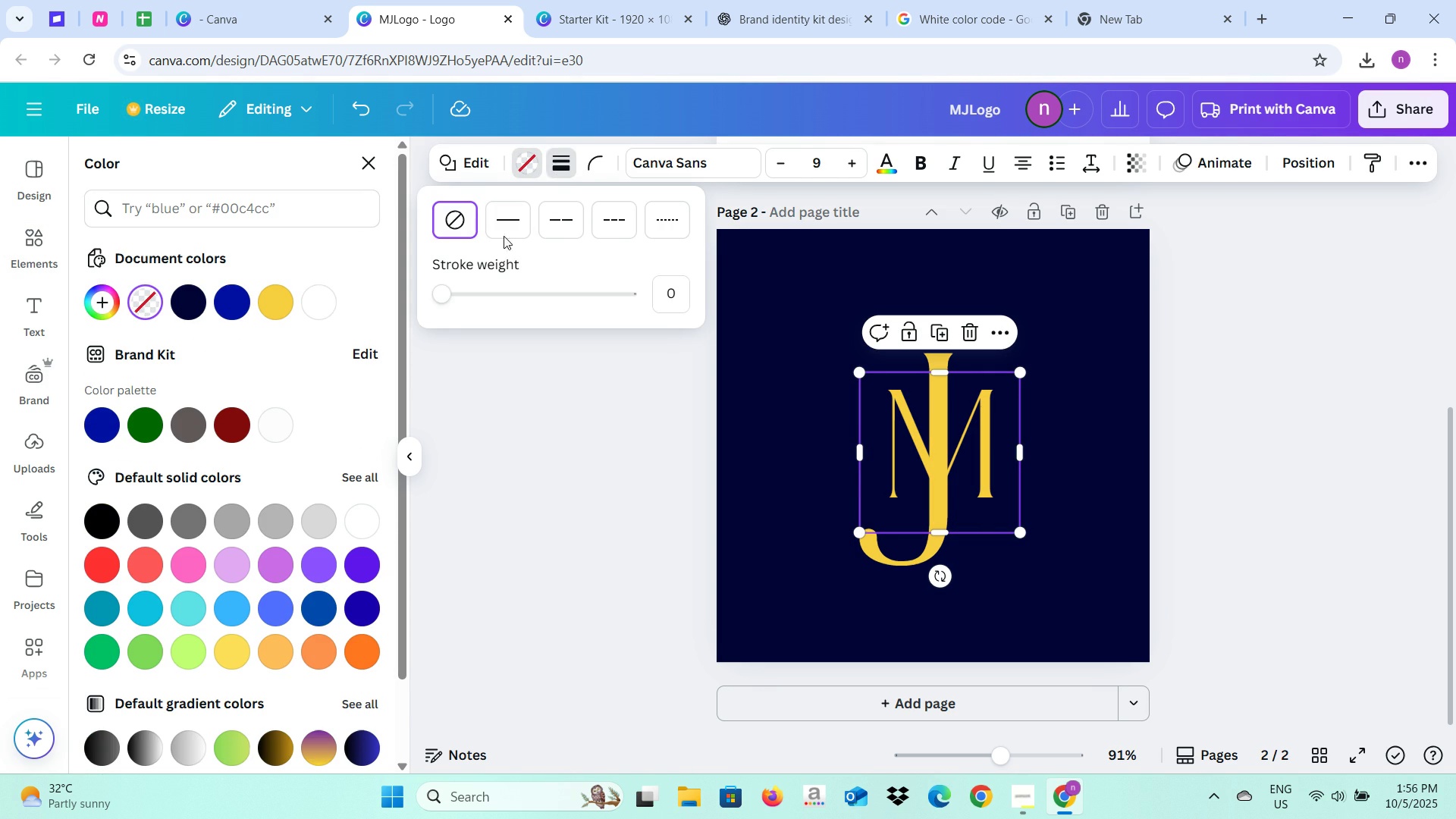 
left_click([506, 230])
 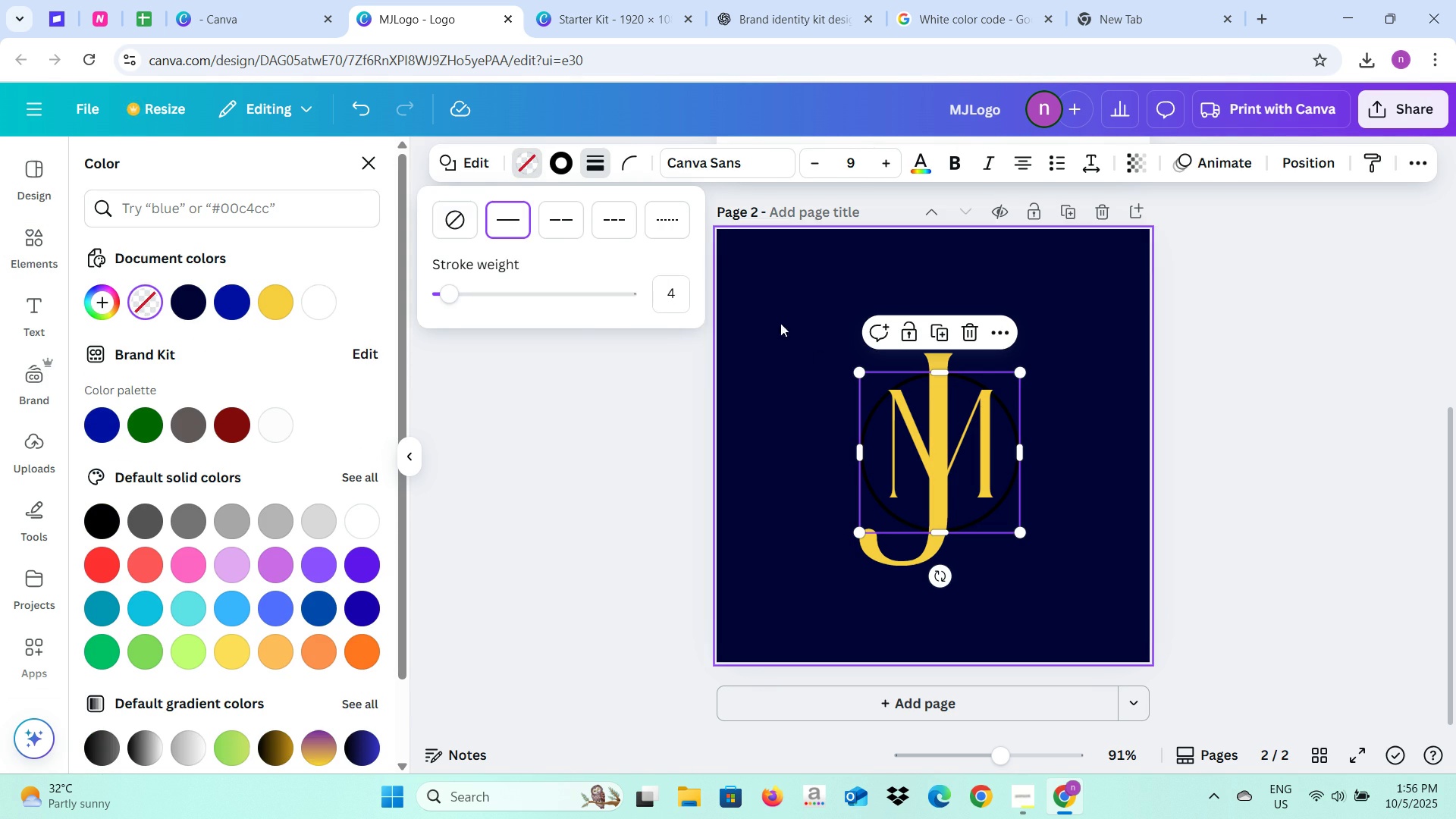 
left_click([553, 162])
 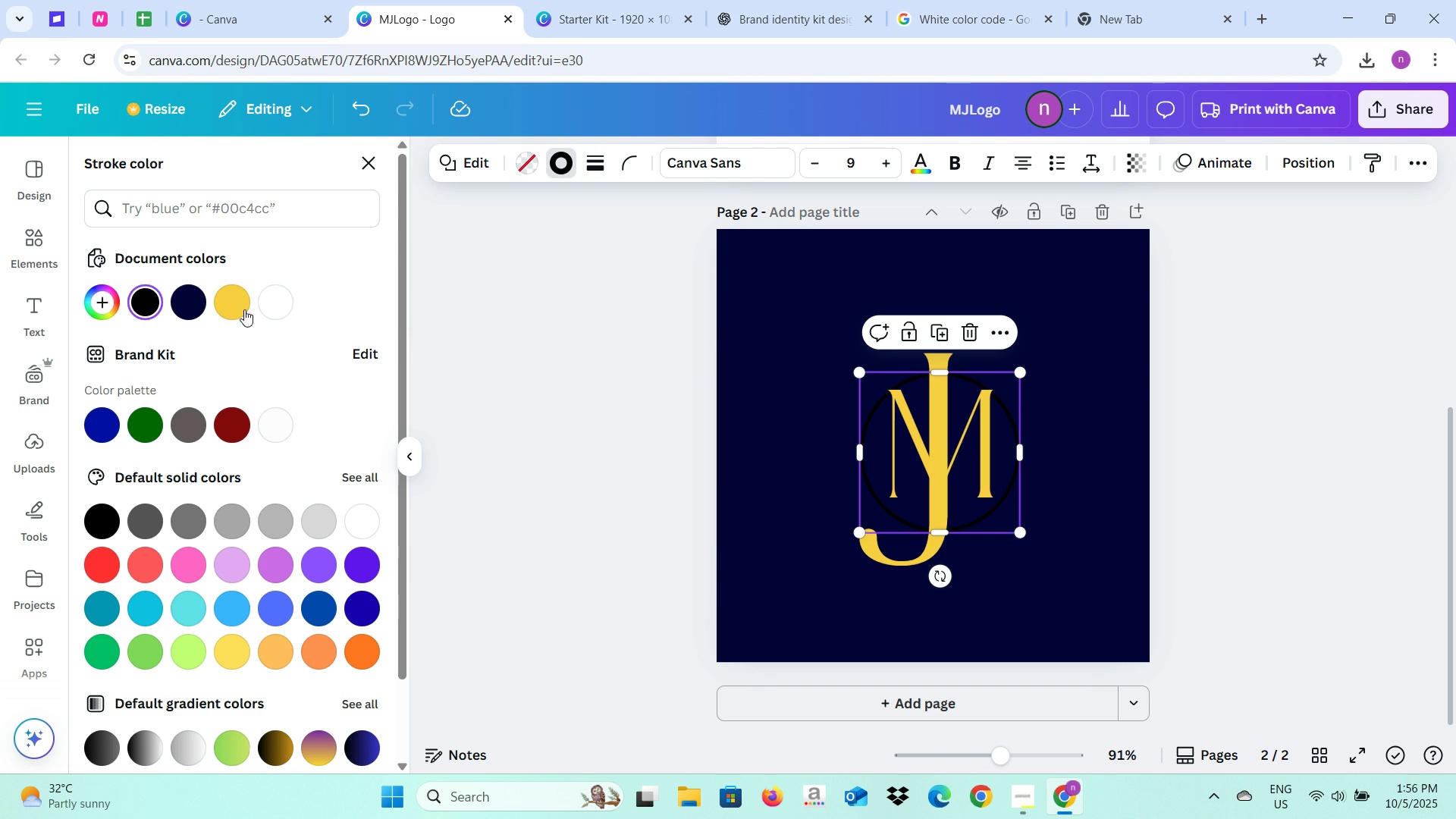 
left_click([229, 313])
 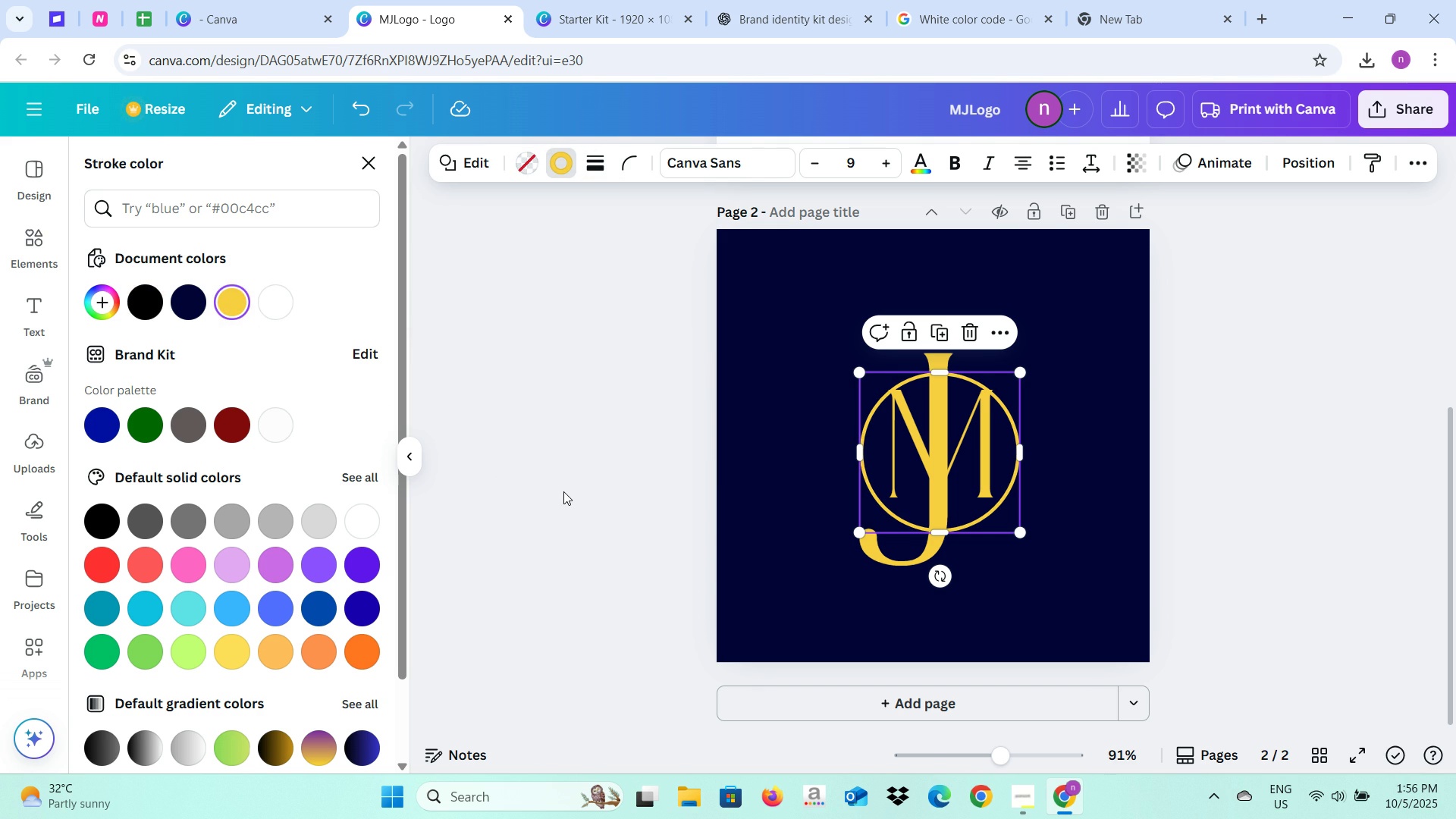 
left_click([563, 491])
 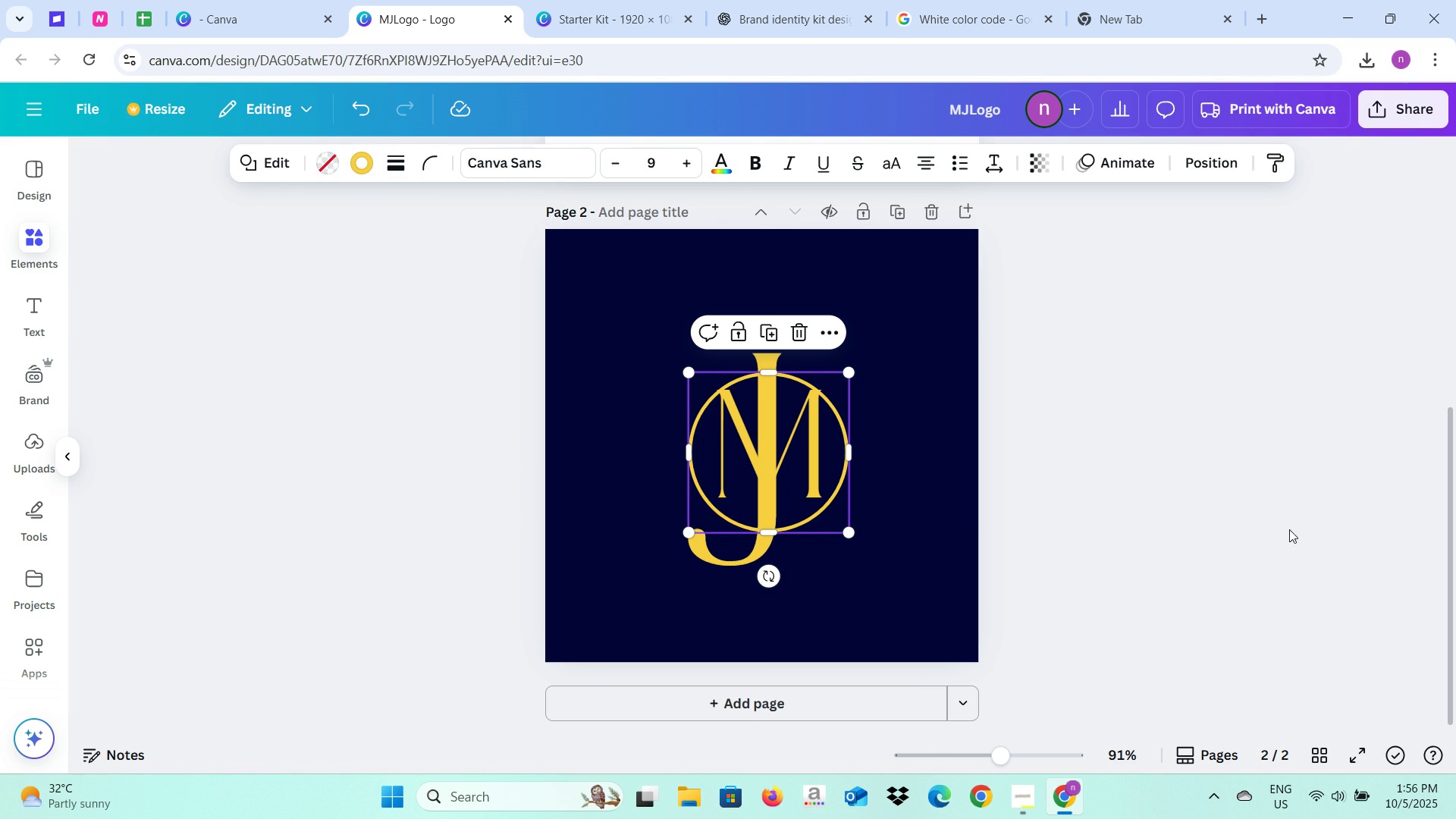 
left_click([1289, 529])
 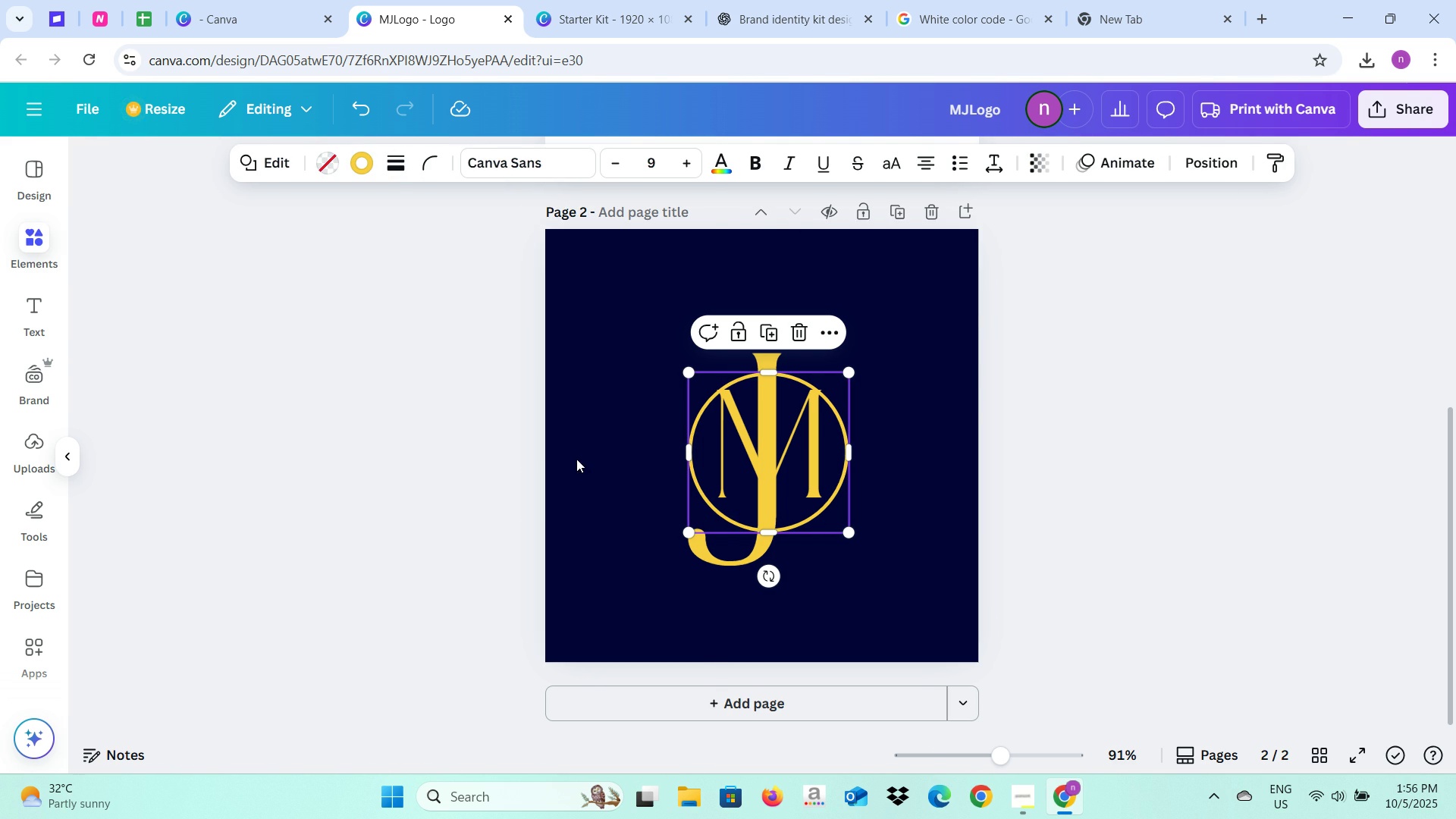 
left_click([570, 460])
 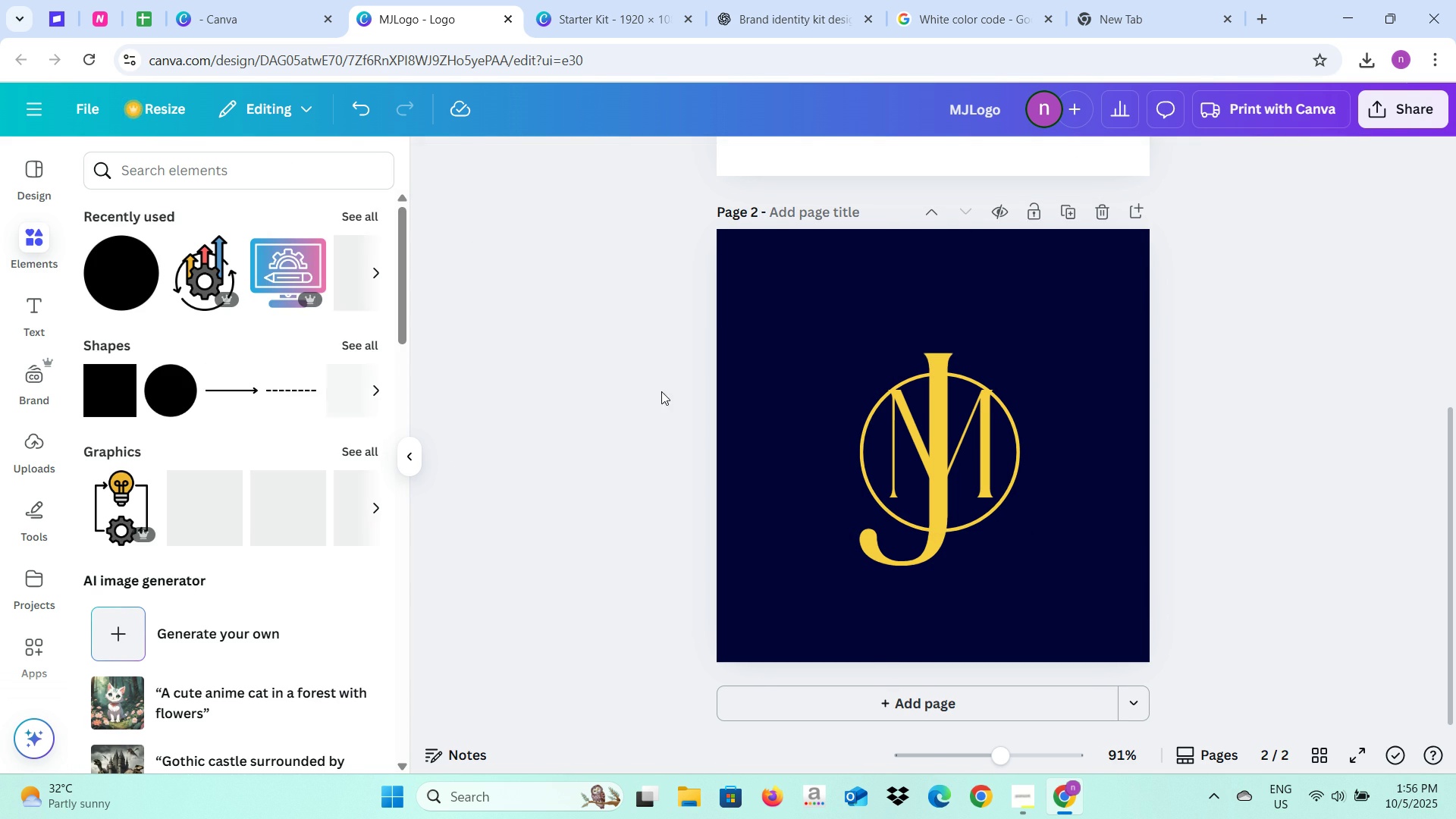 
left_click([677, 396])
 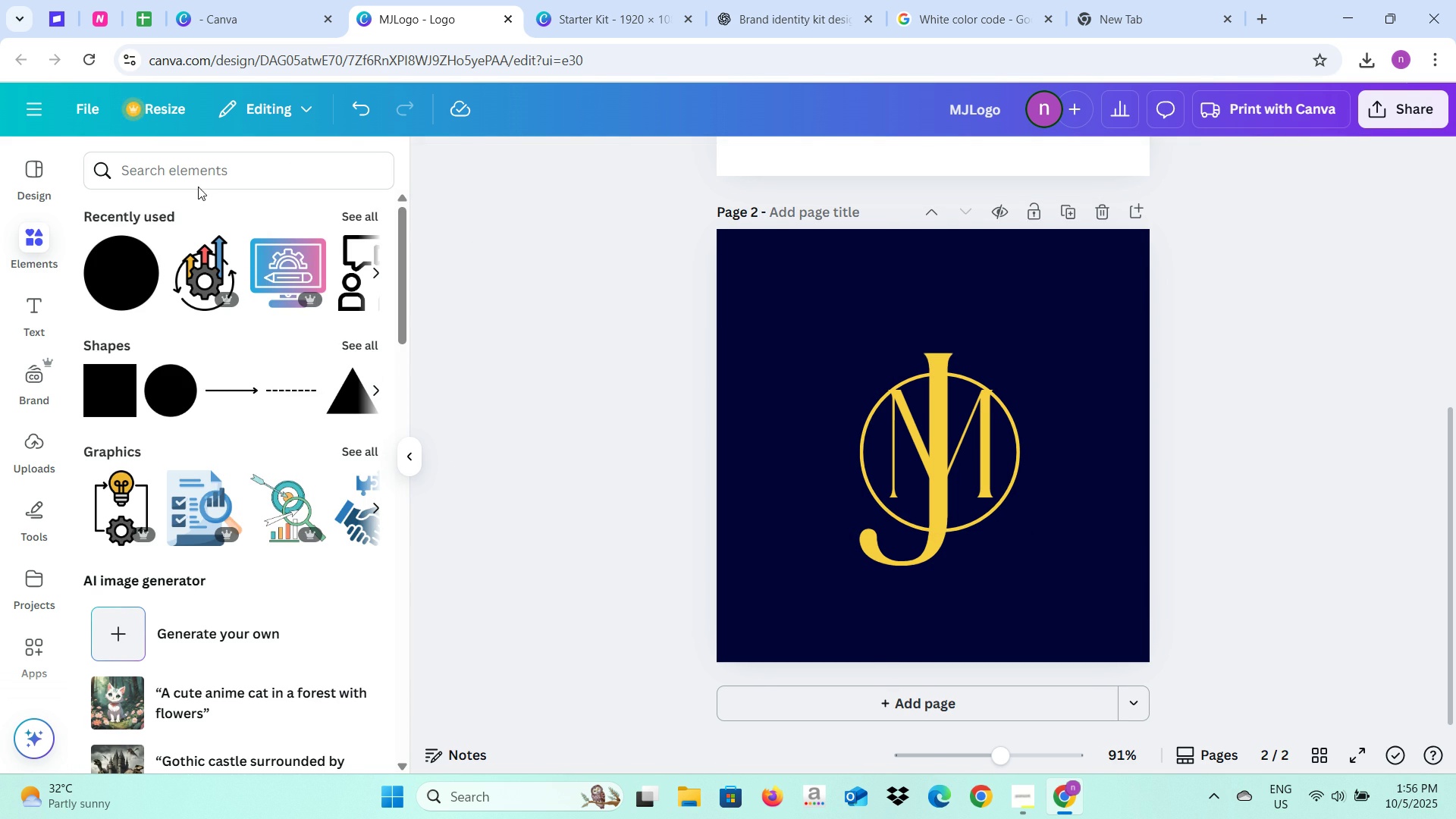 
left_click([200, 181])
 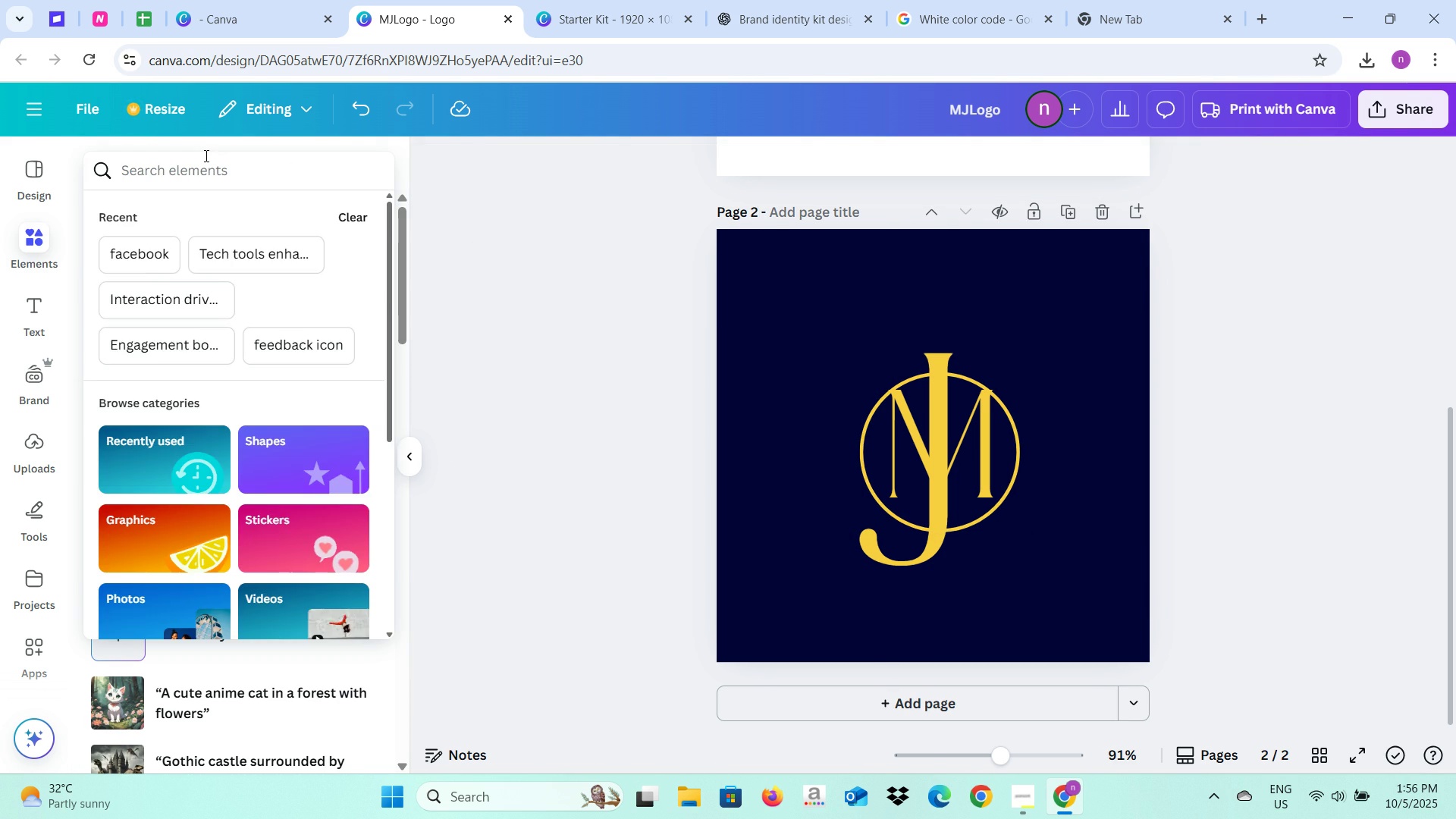 
type(Line)
 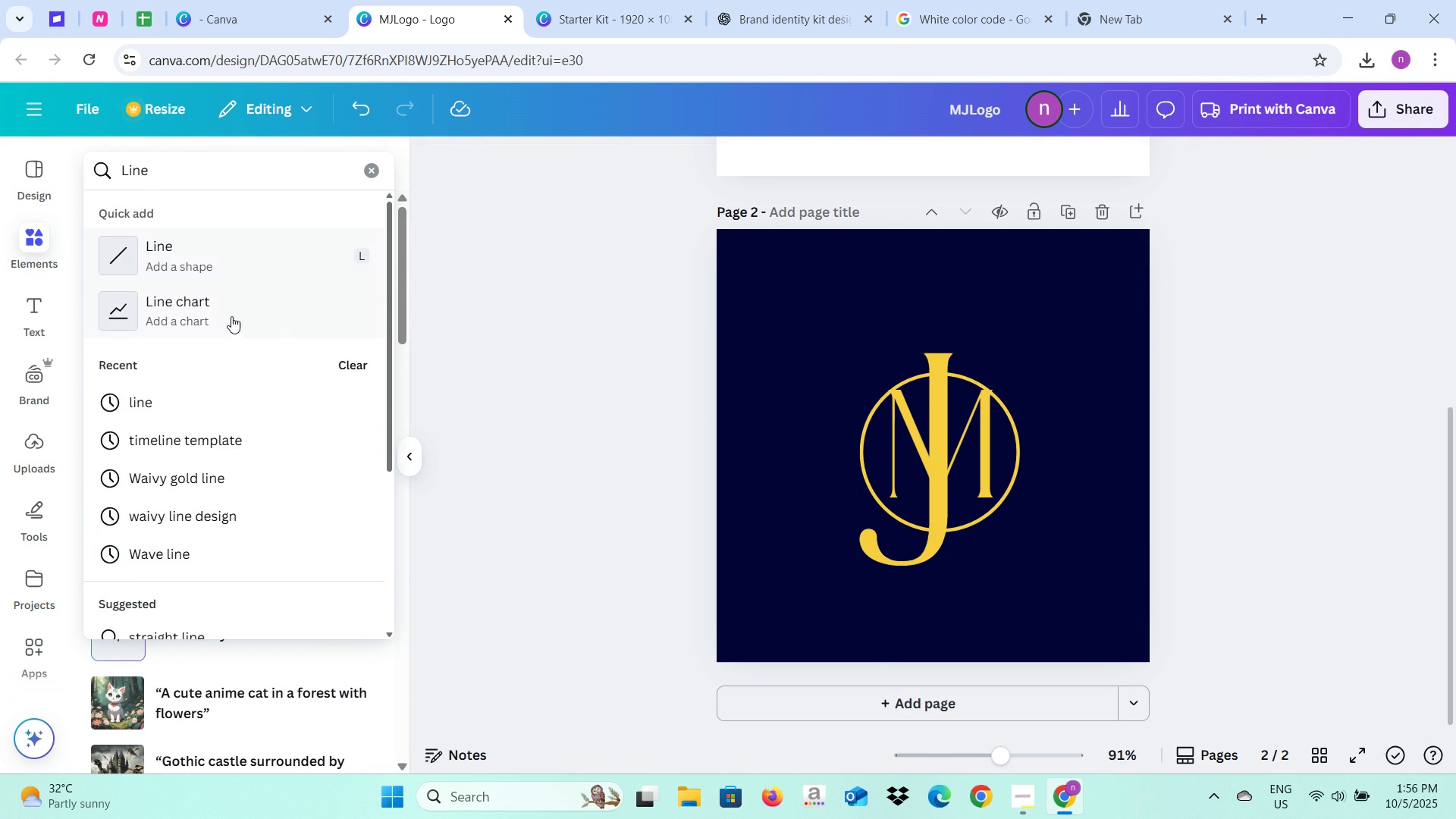 
key(Enter)
 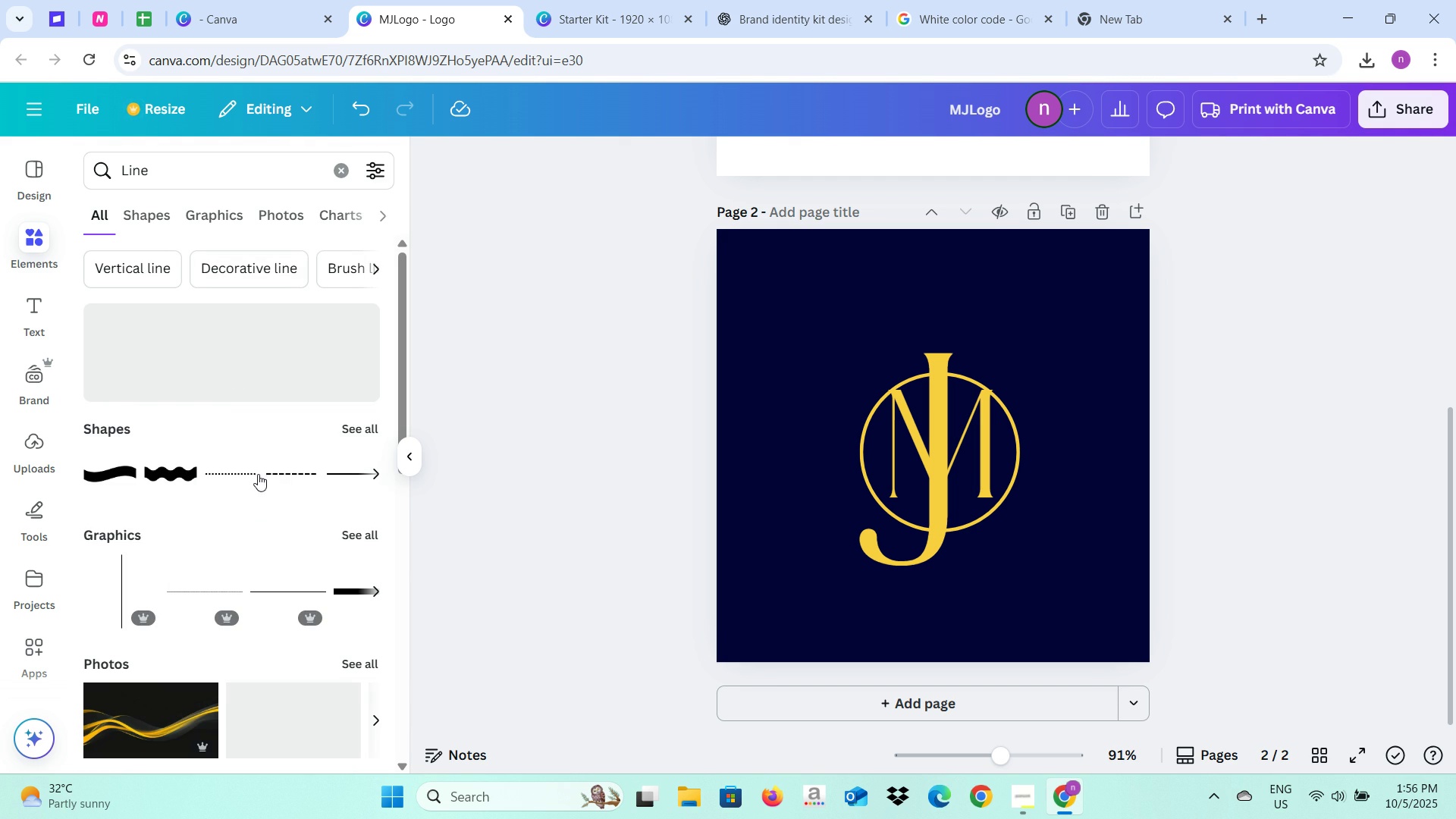 
wait(5.37)
 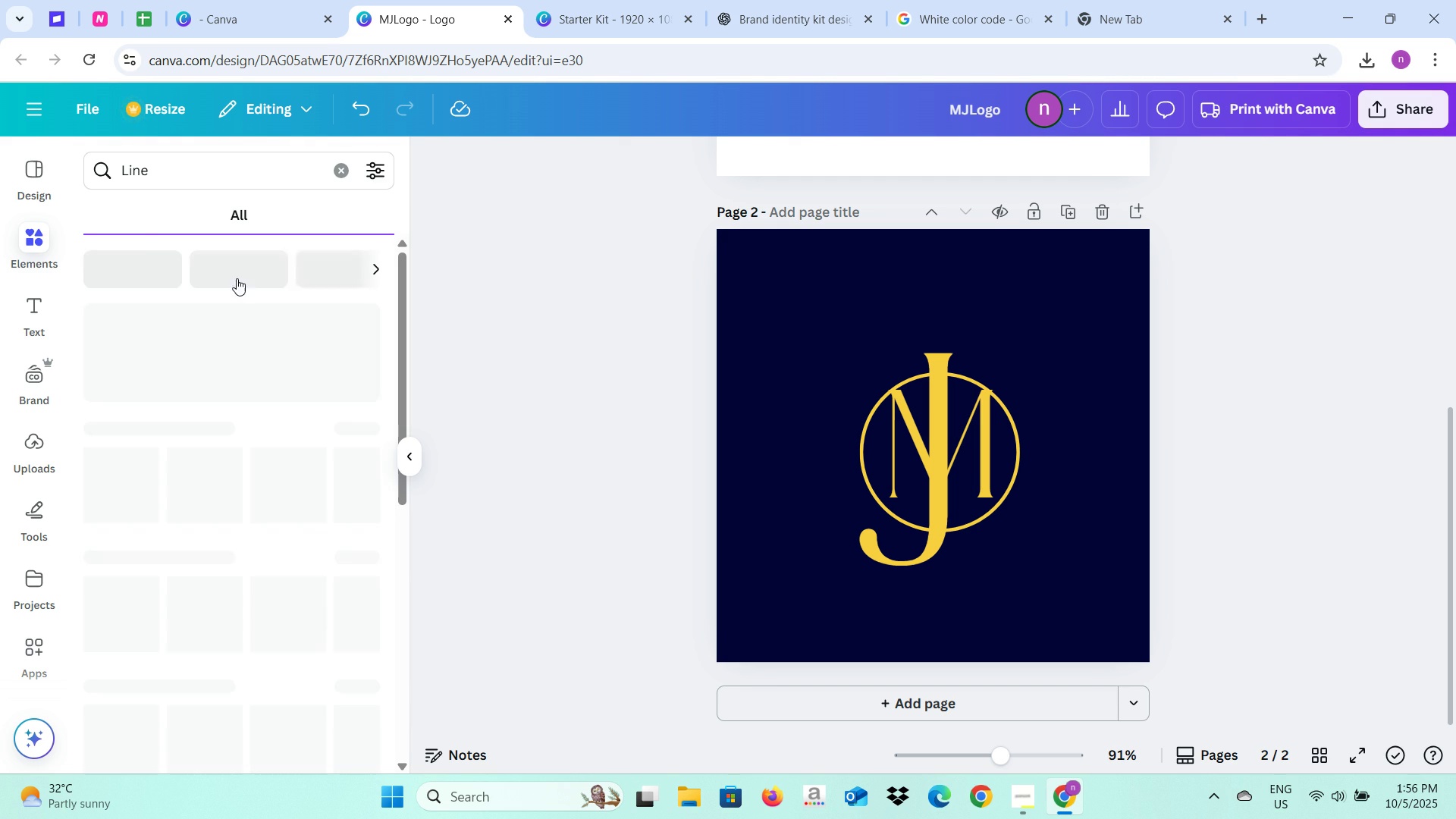 
left_click([342, 477])
 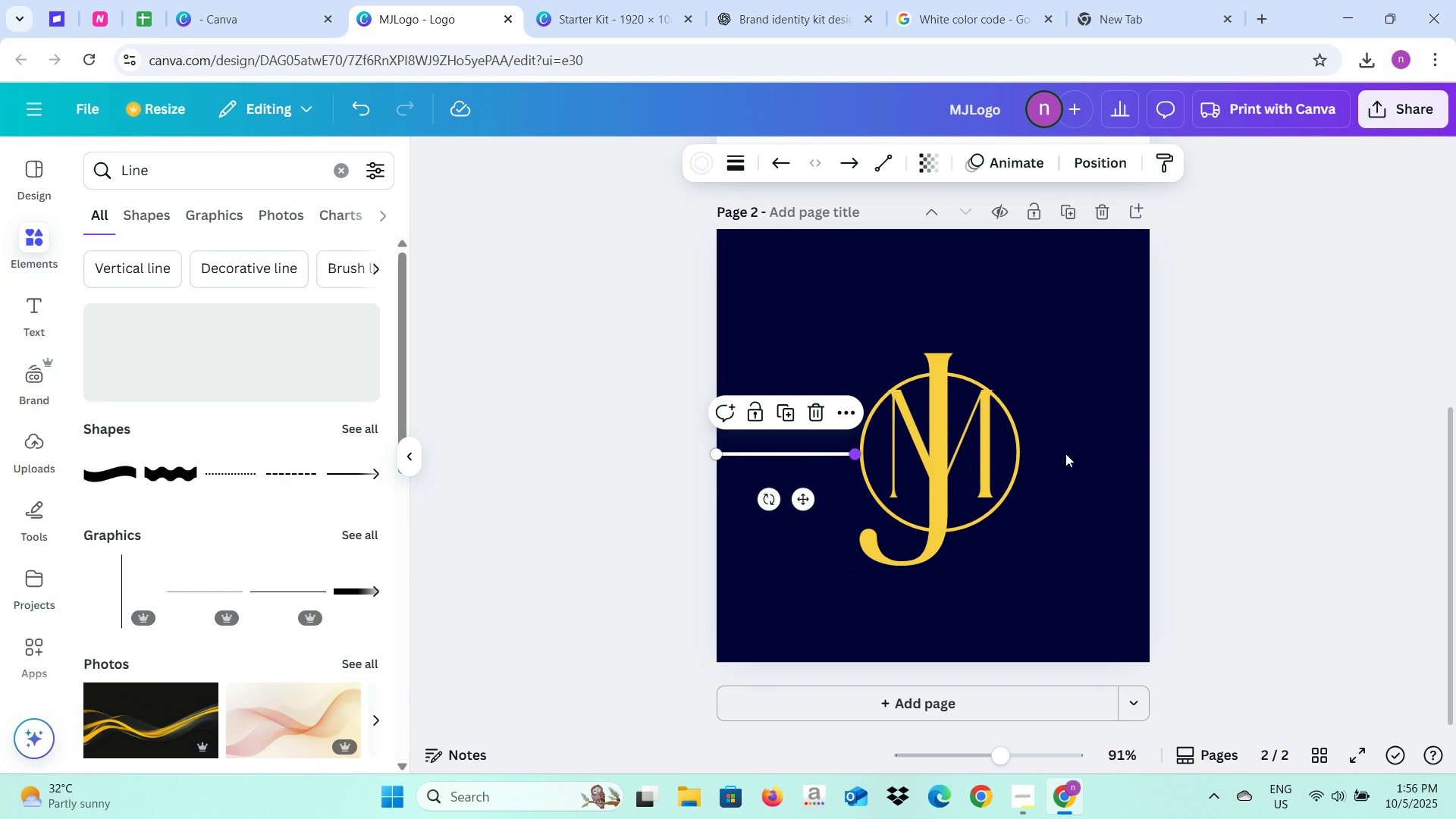 
wait(11.89)
 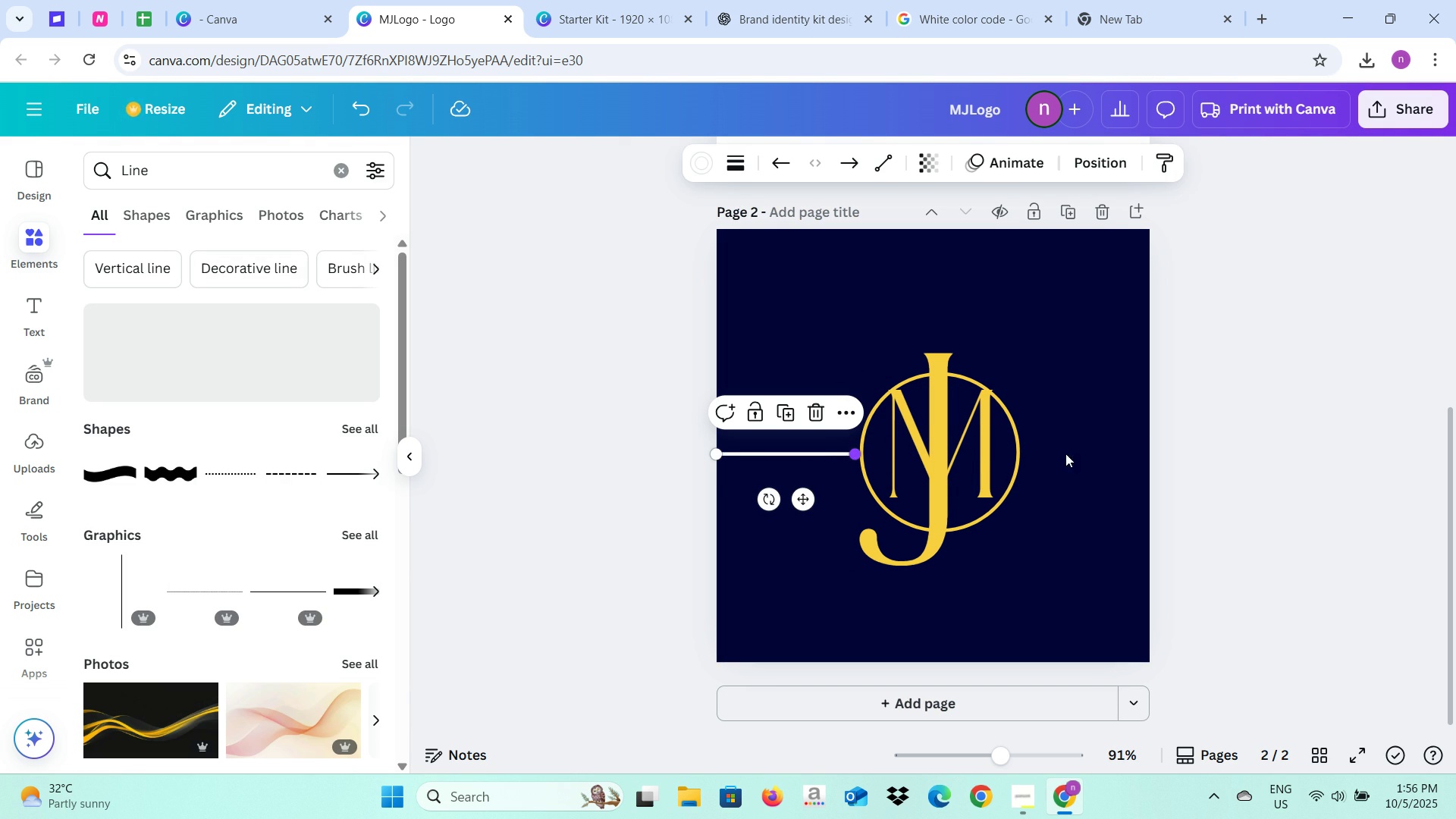 
left_click([1170, 489])
 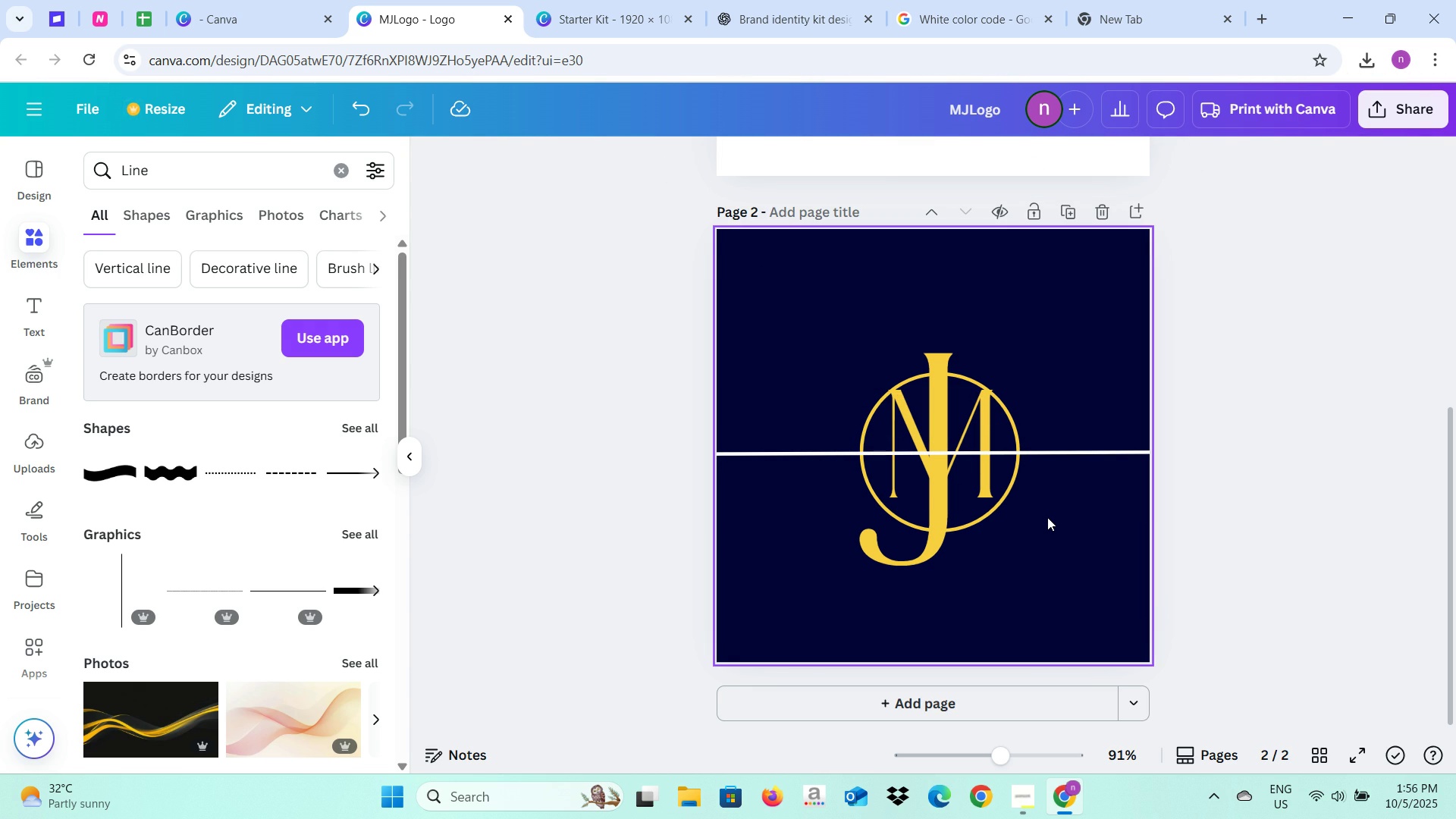 
left_click([1047, 517])
 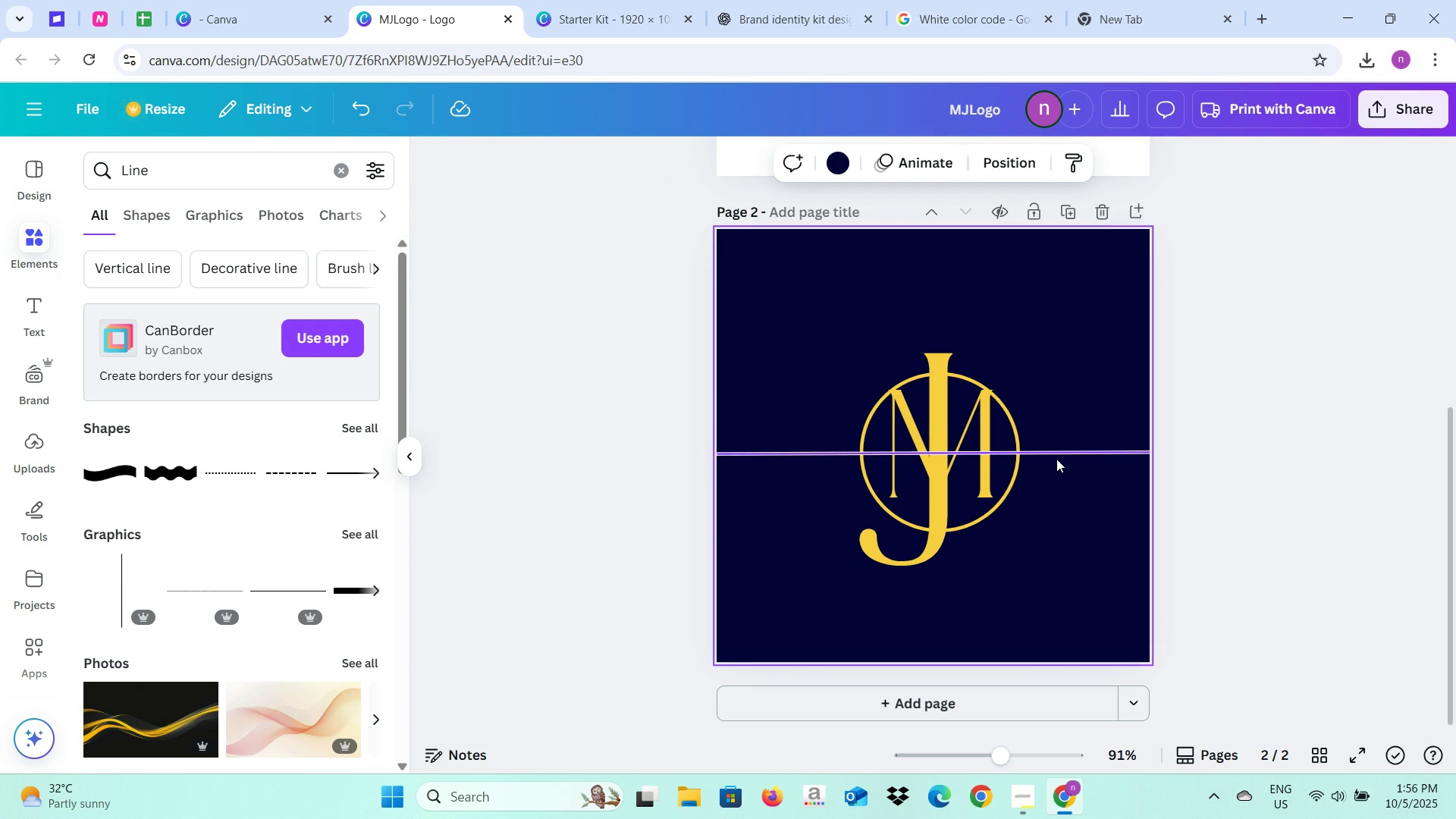 
left_click([1058, 455])
 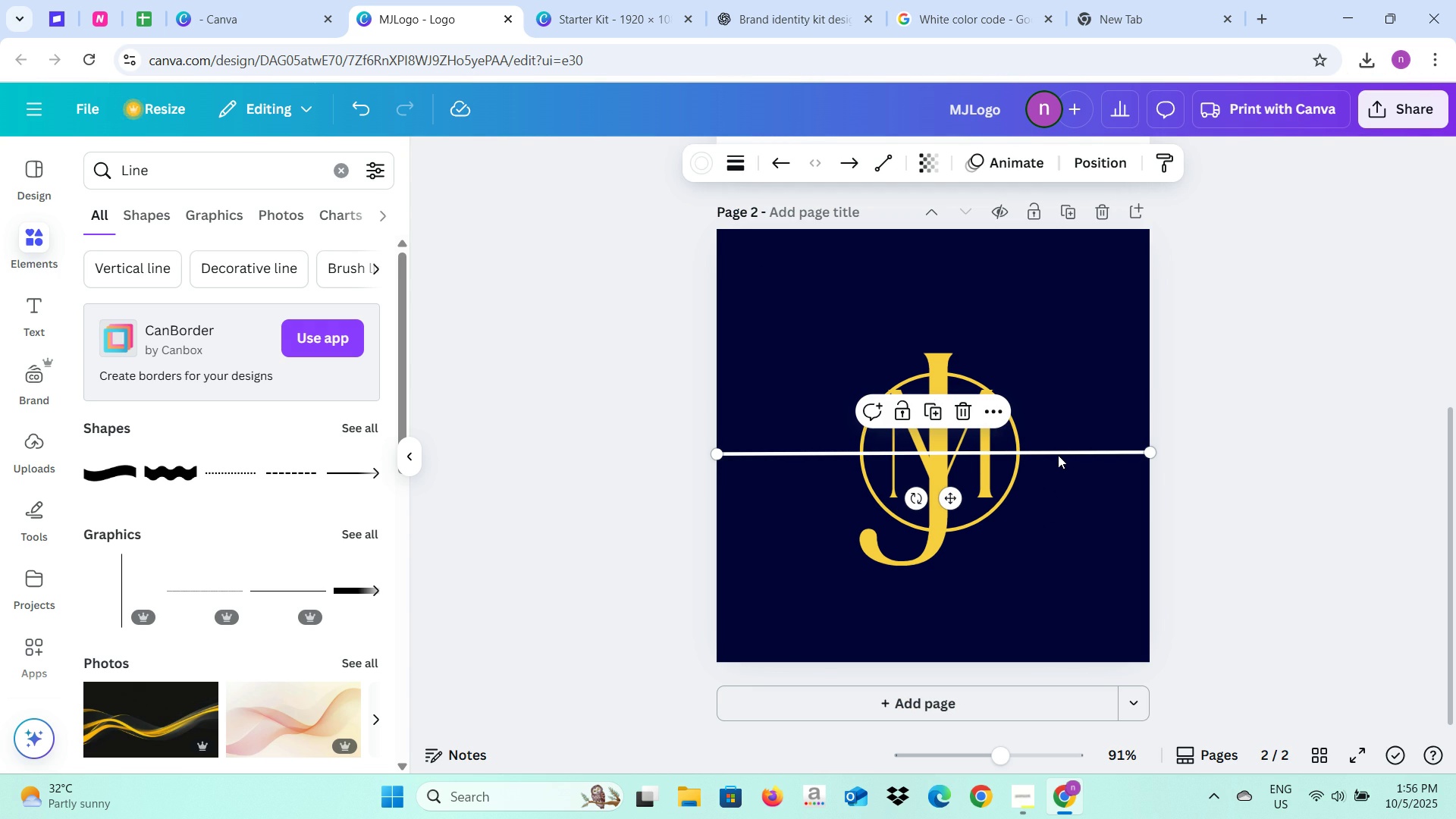 
right_click([1058, 455])
 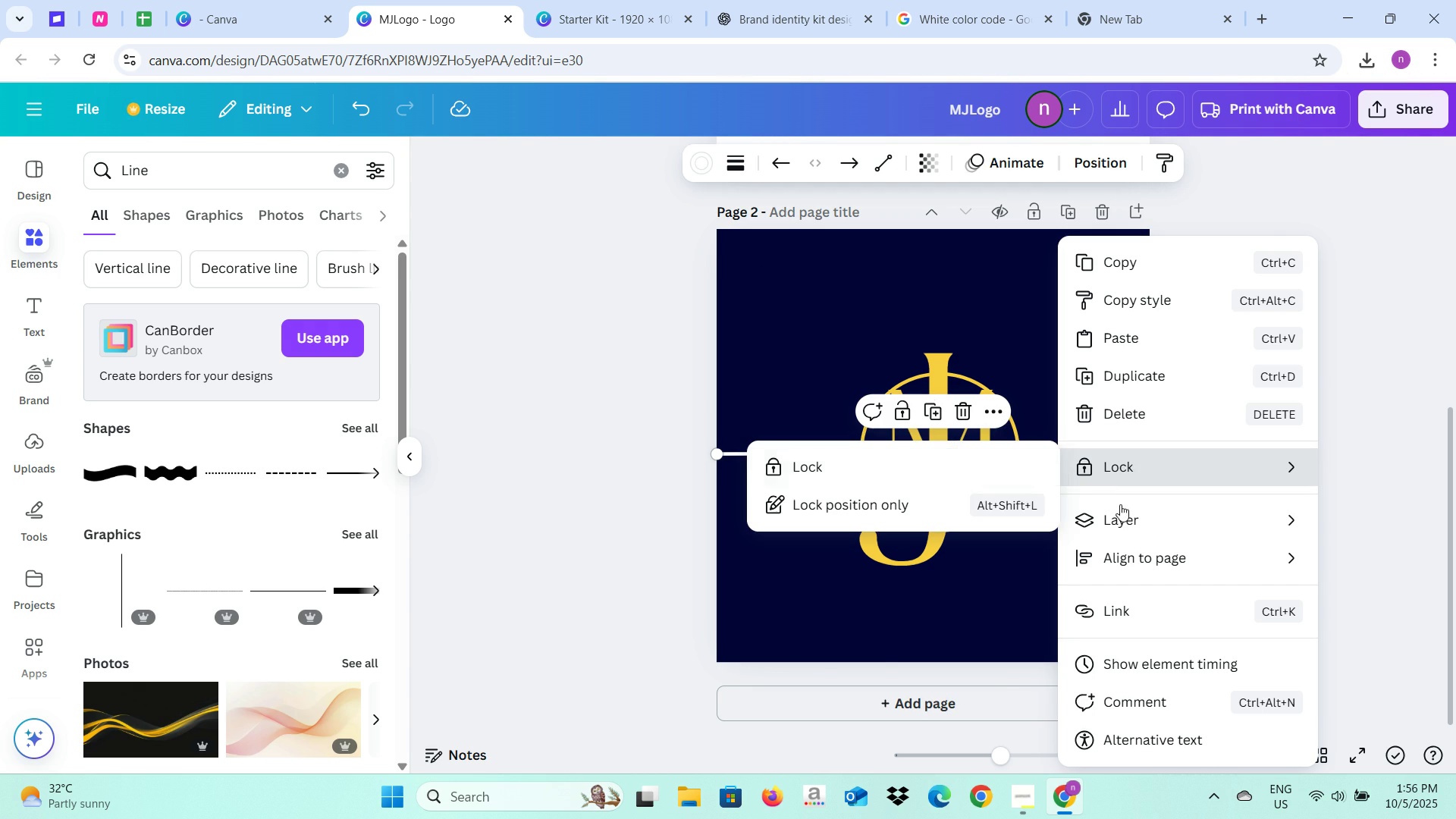 
left_click([1122, 518])
 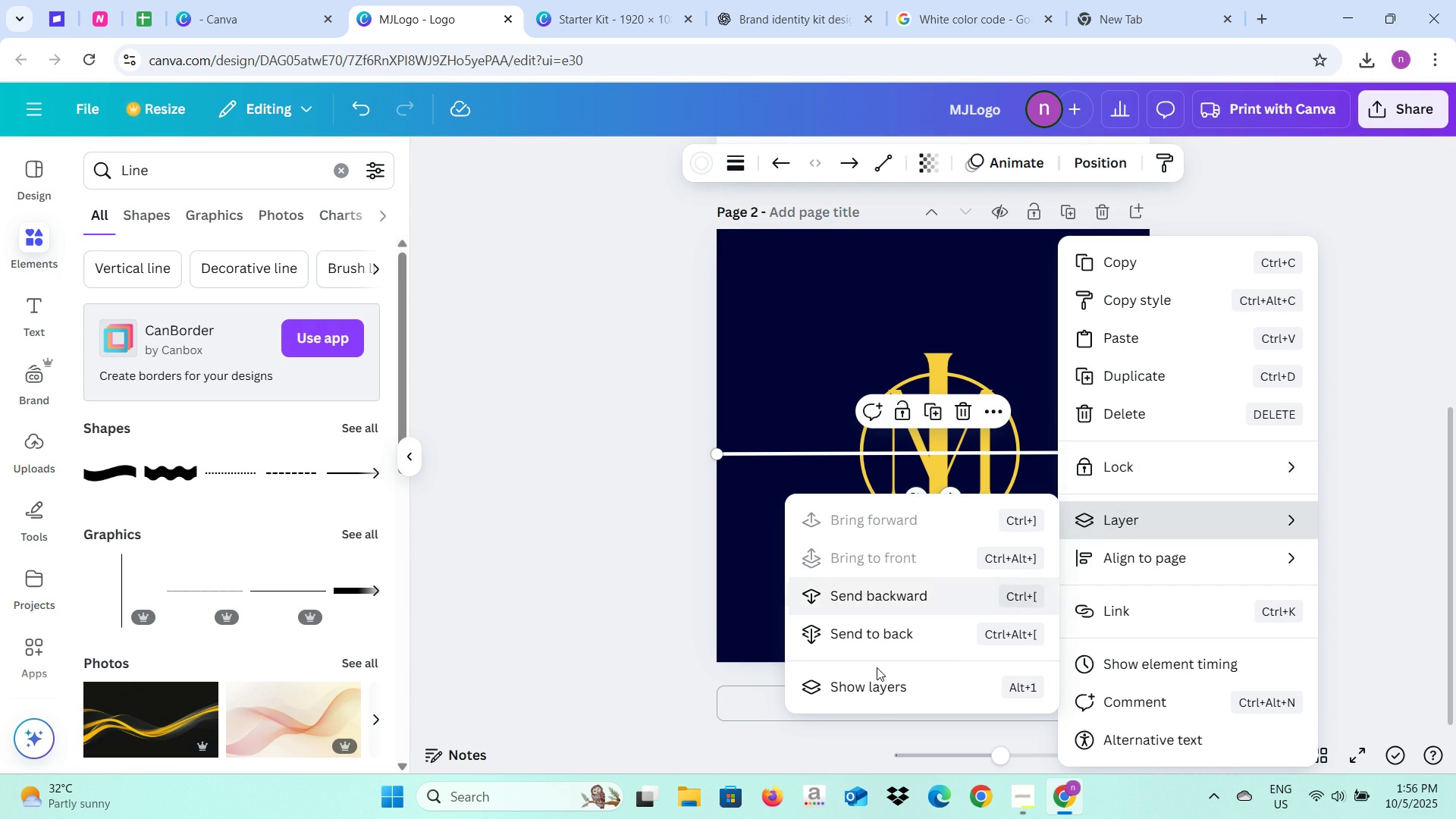 
left_click([879, 686])
 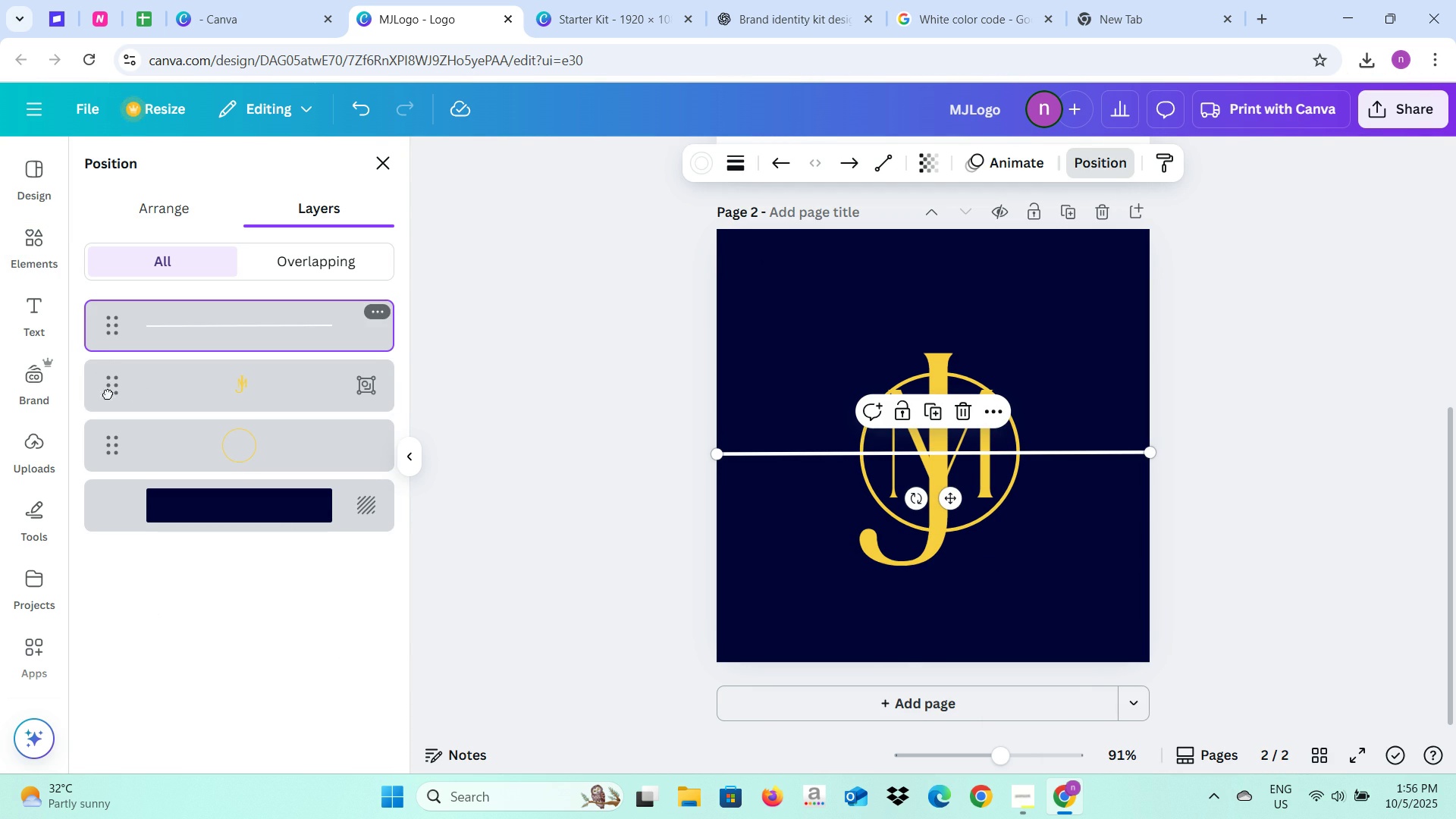 
mouse_move([127, 460])
 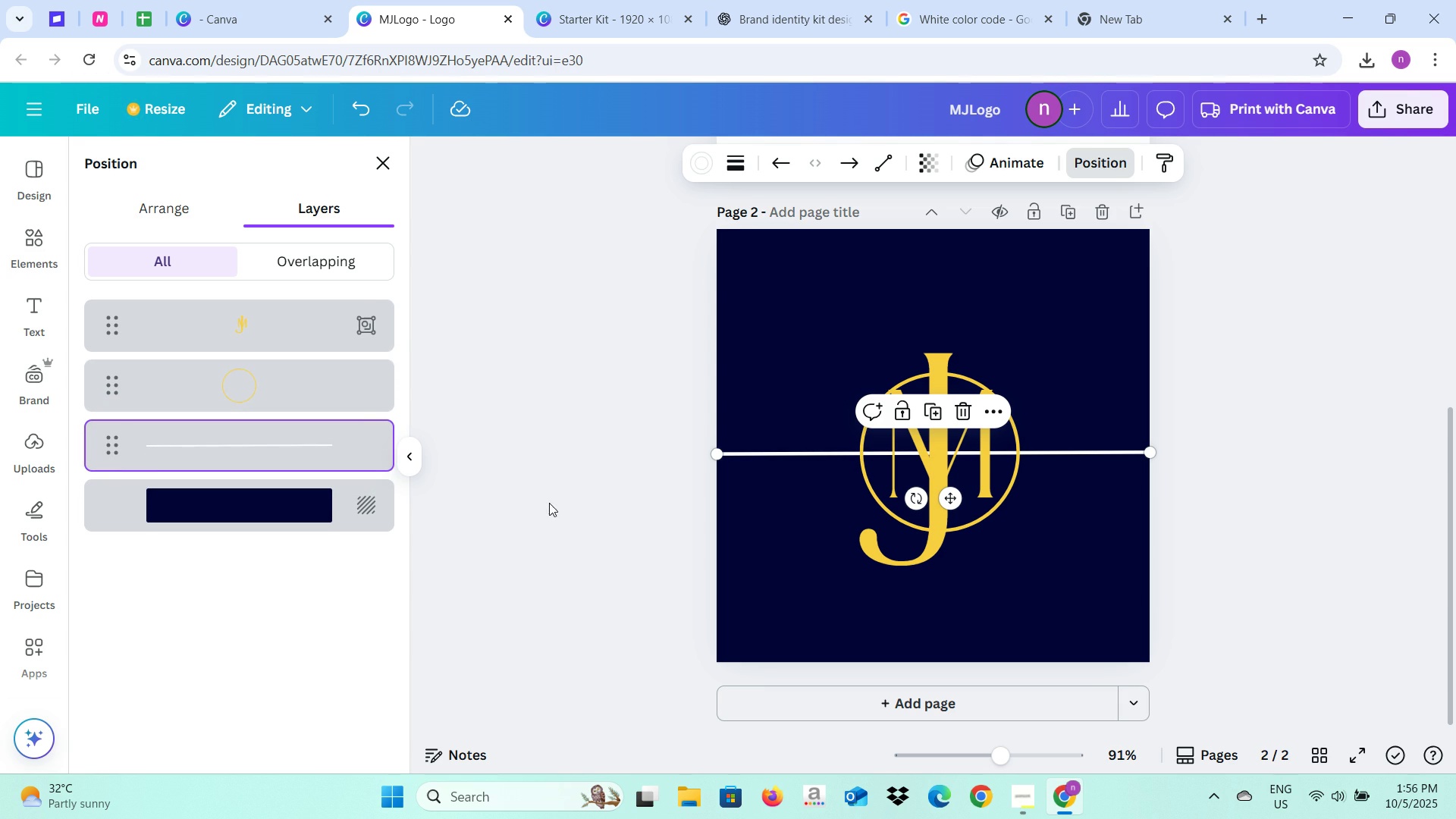 
left_click([548, 503])
 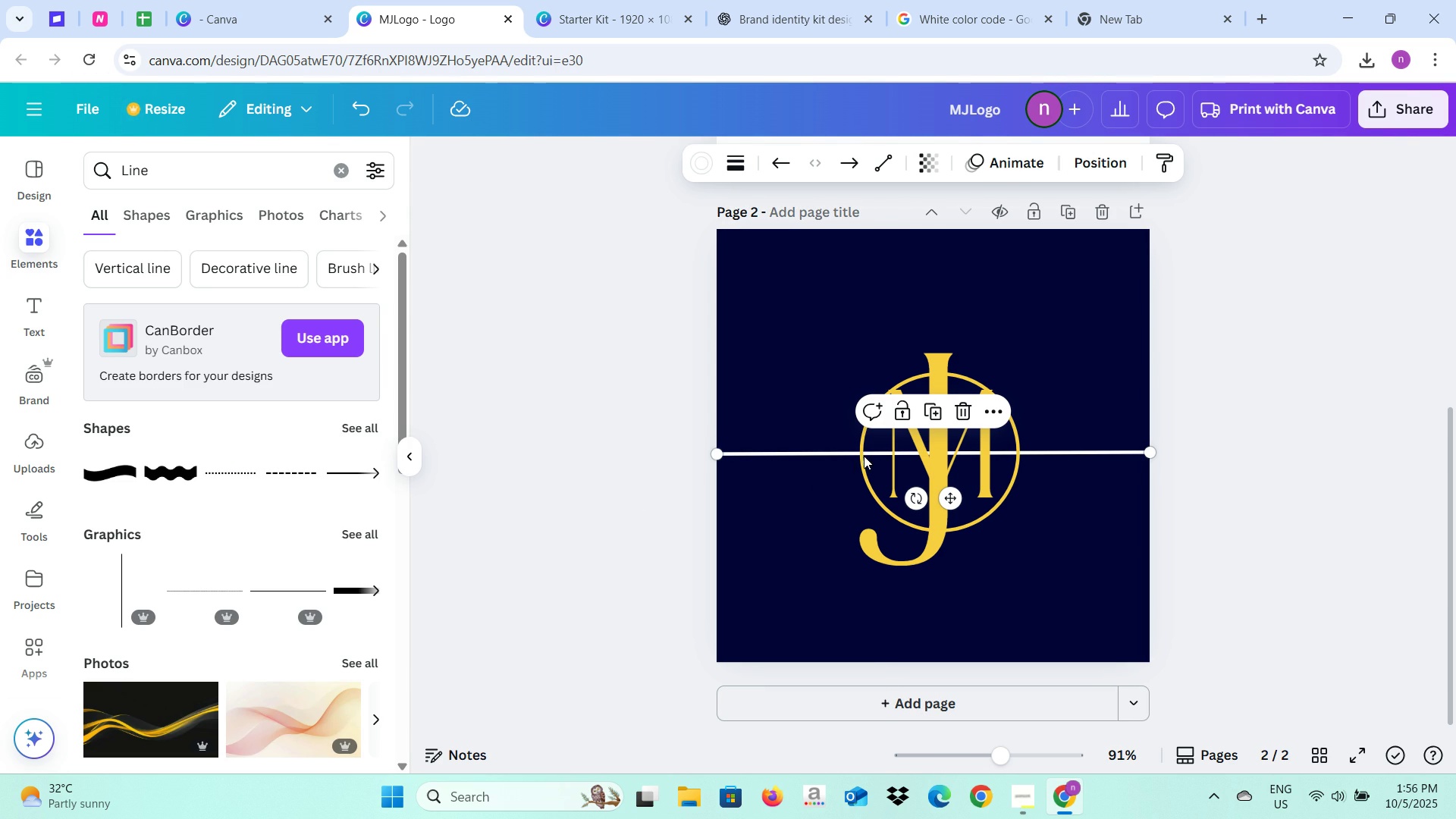 
left_click([875, 451])
 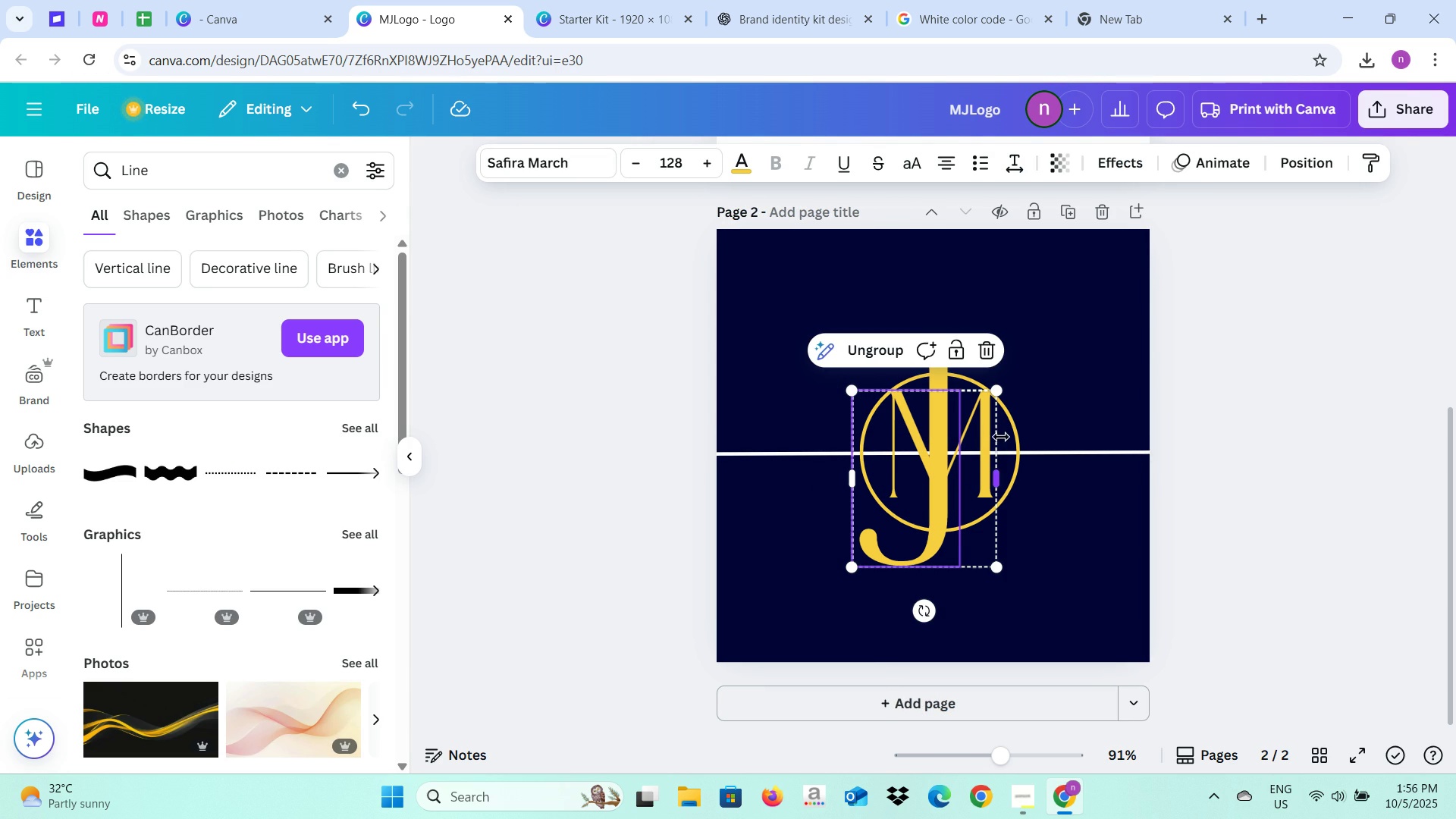 
left_click([1008, 439])
 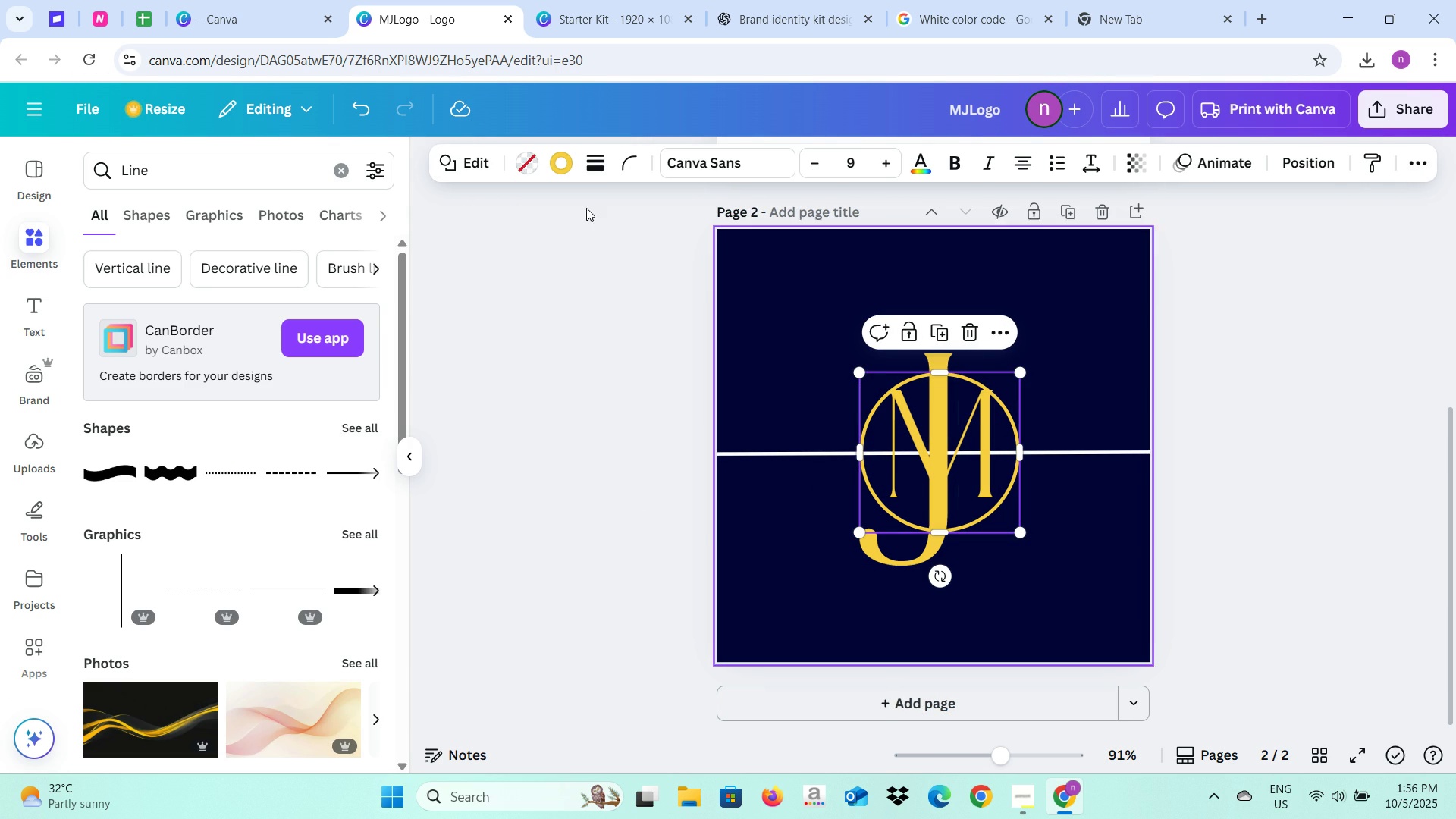 
mouse_move([557, 165])
 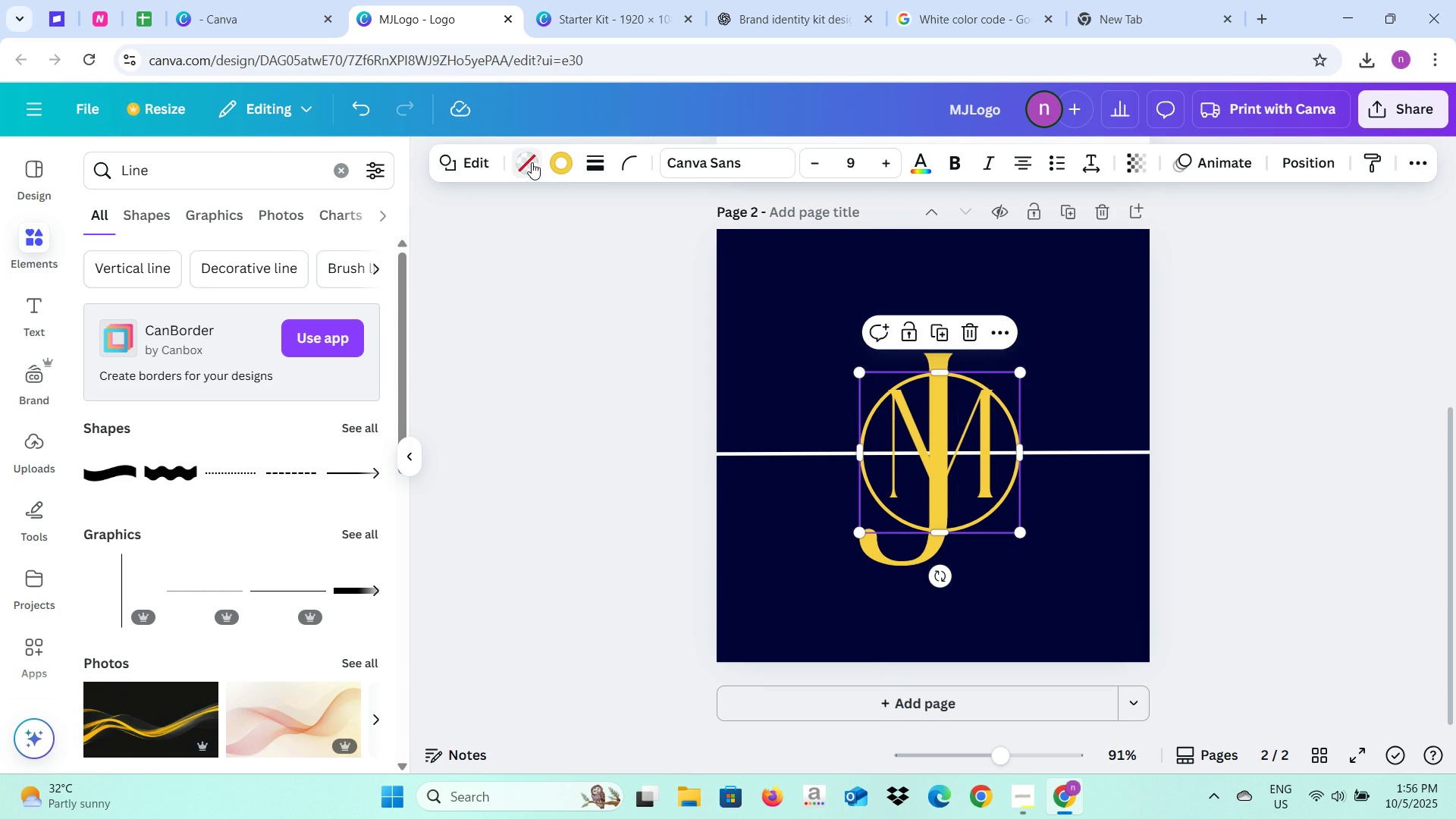 
left_click([532, 162])
 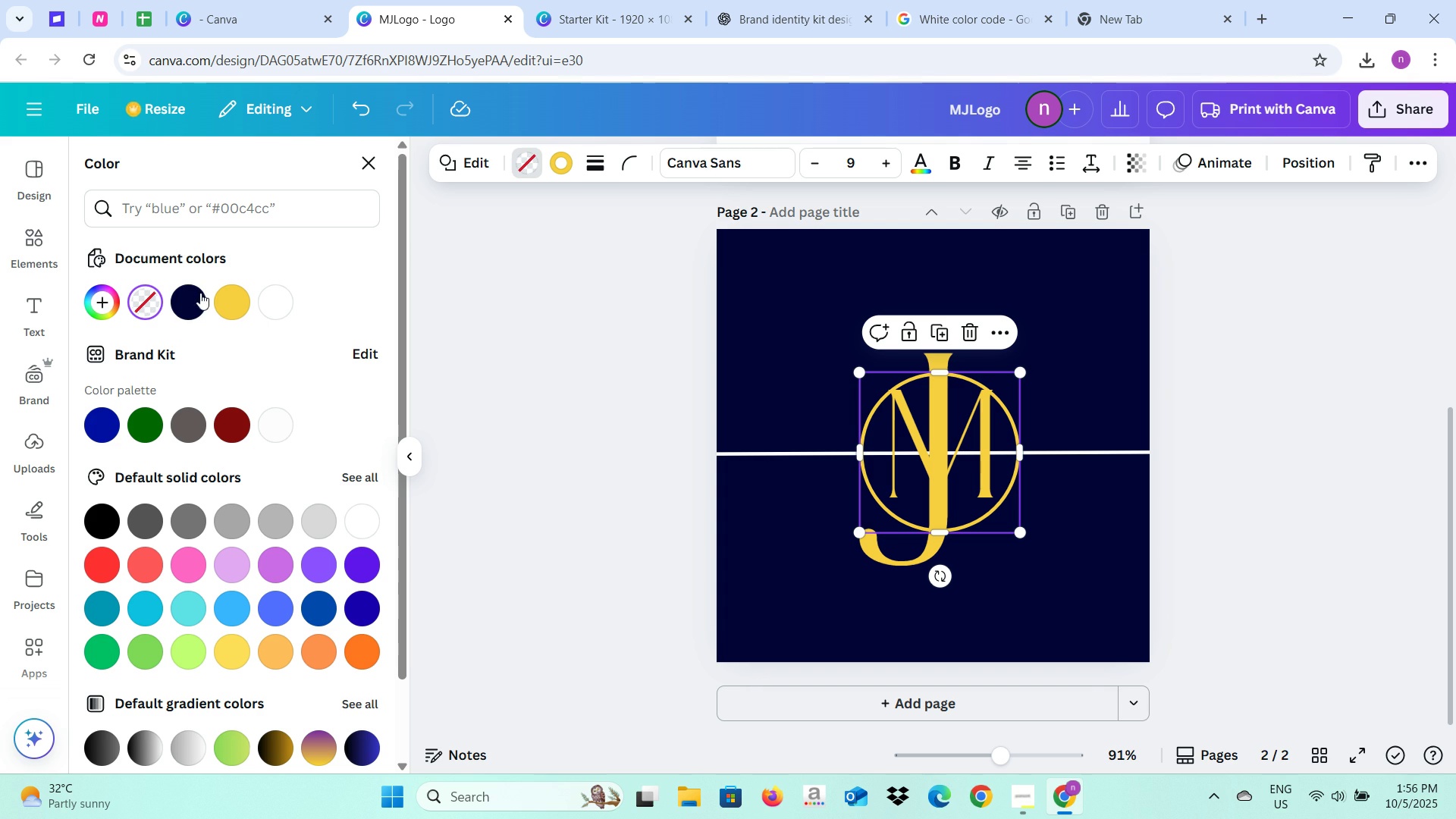 
left_click([194, 303])
 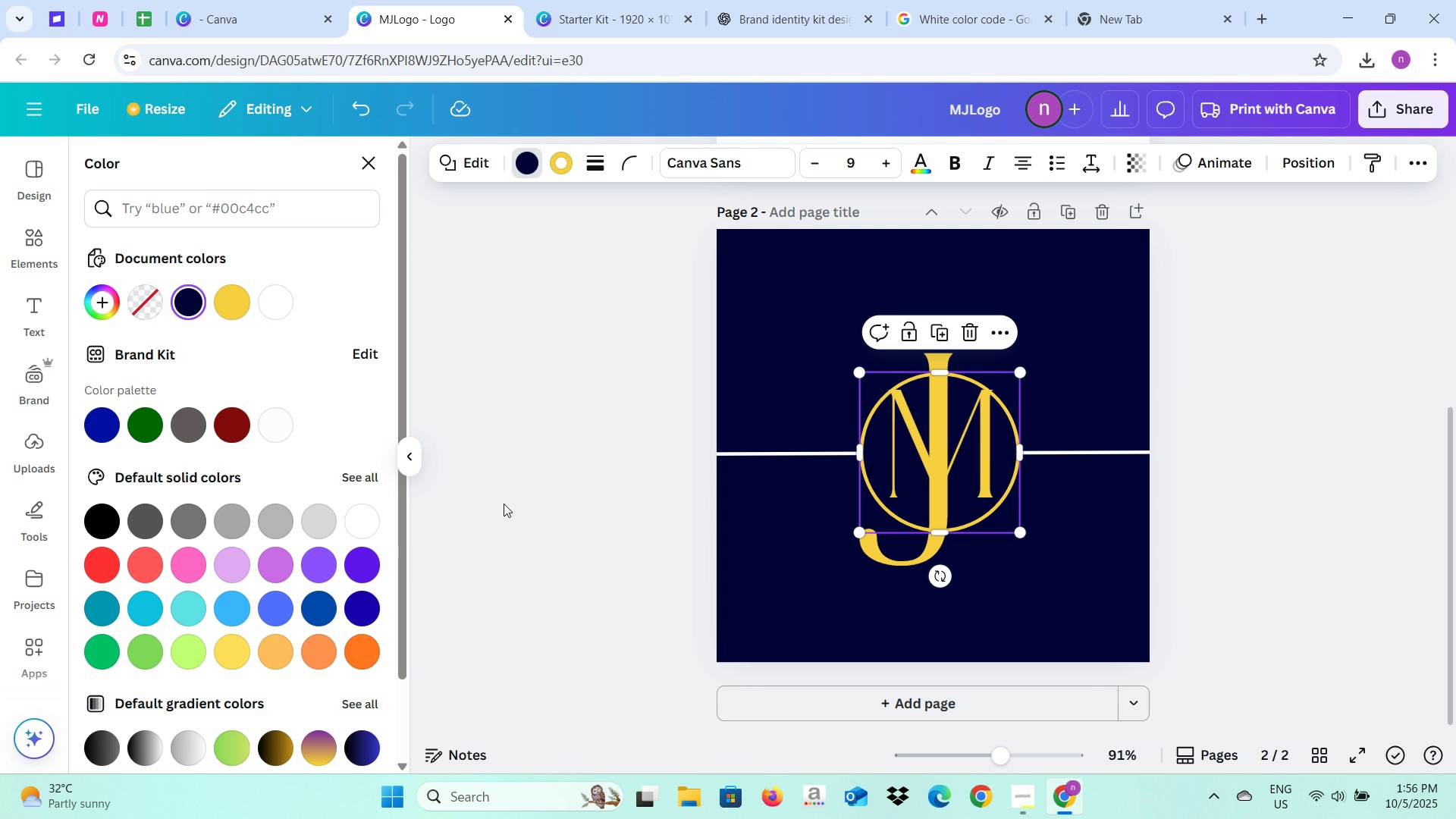 
left_click([504, 504])
 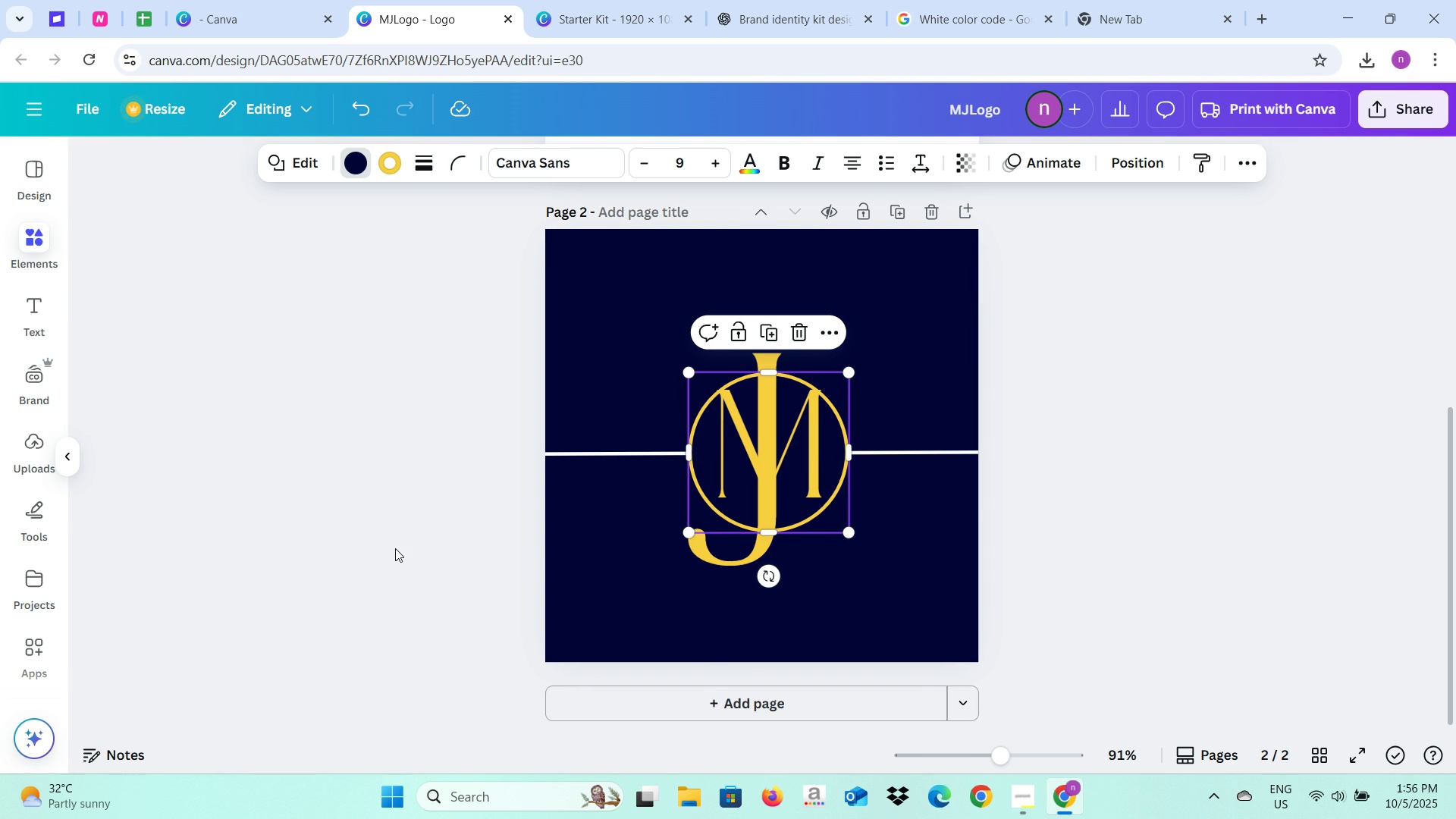 
left_click([395, 548])
 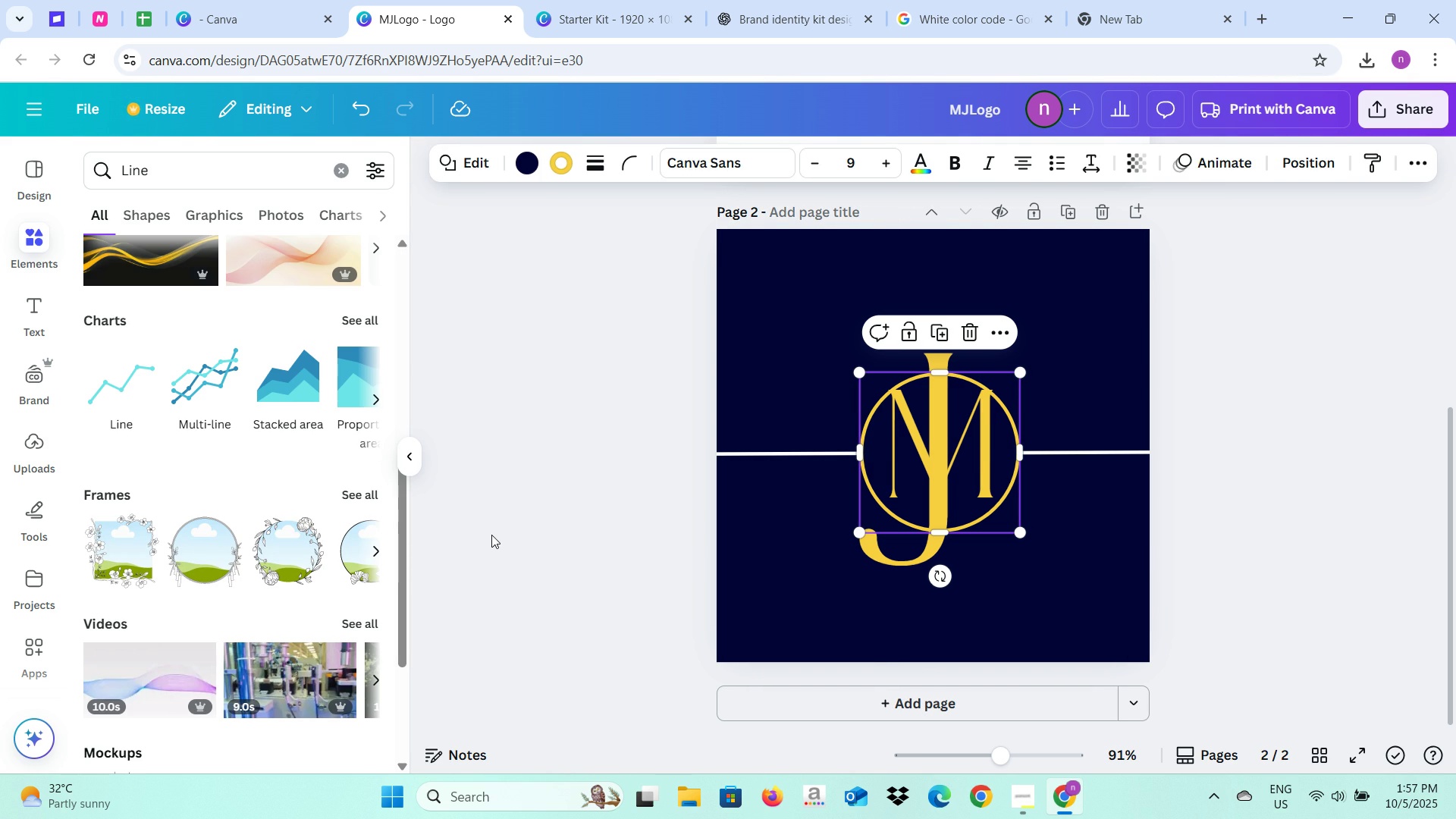 
left_click([491, 535])
 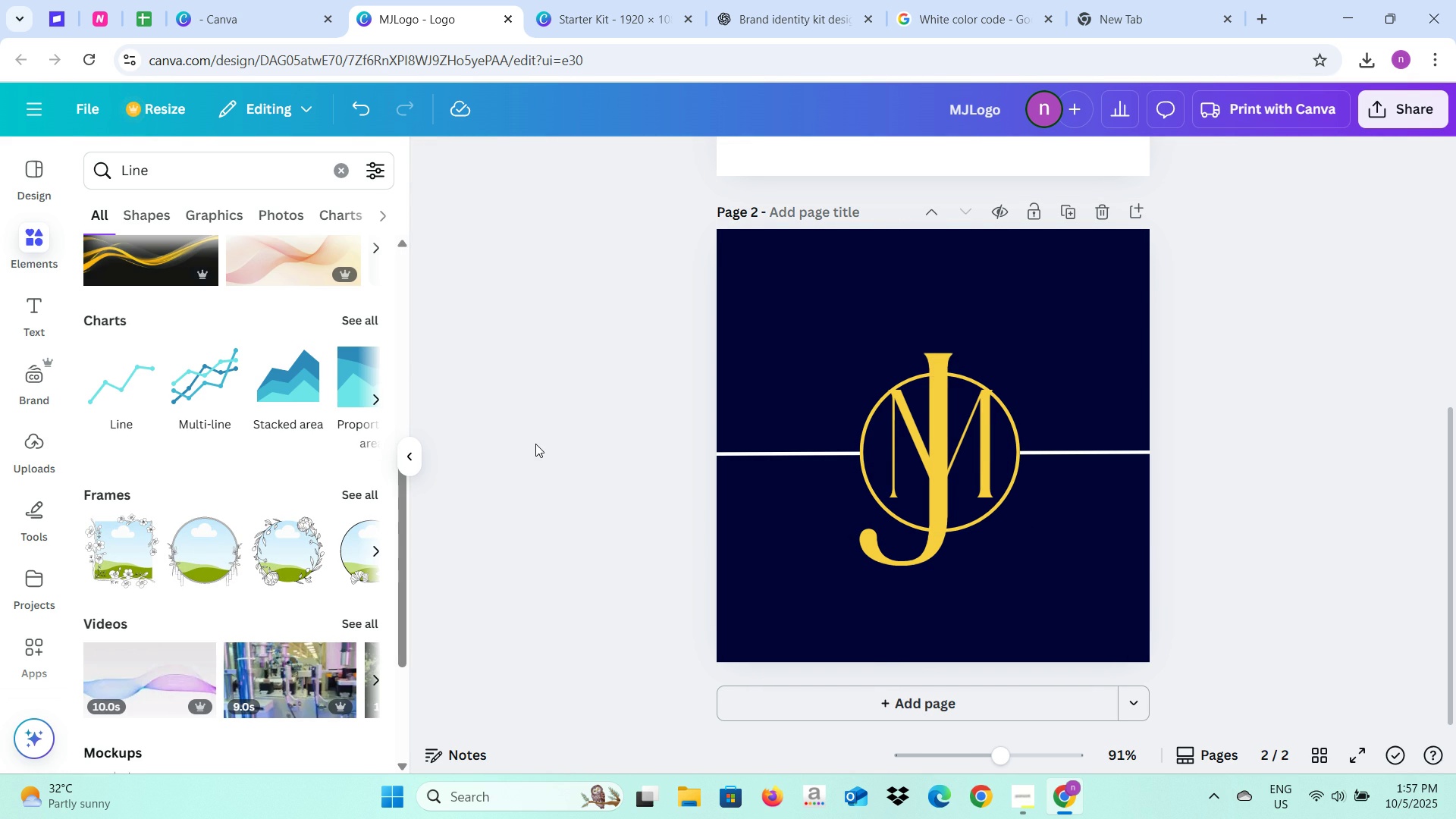 
wait(6.87)
 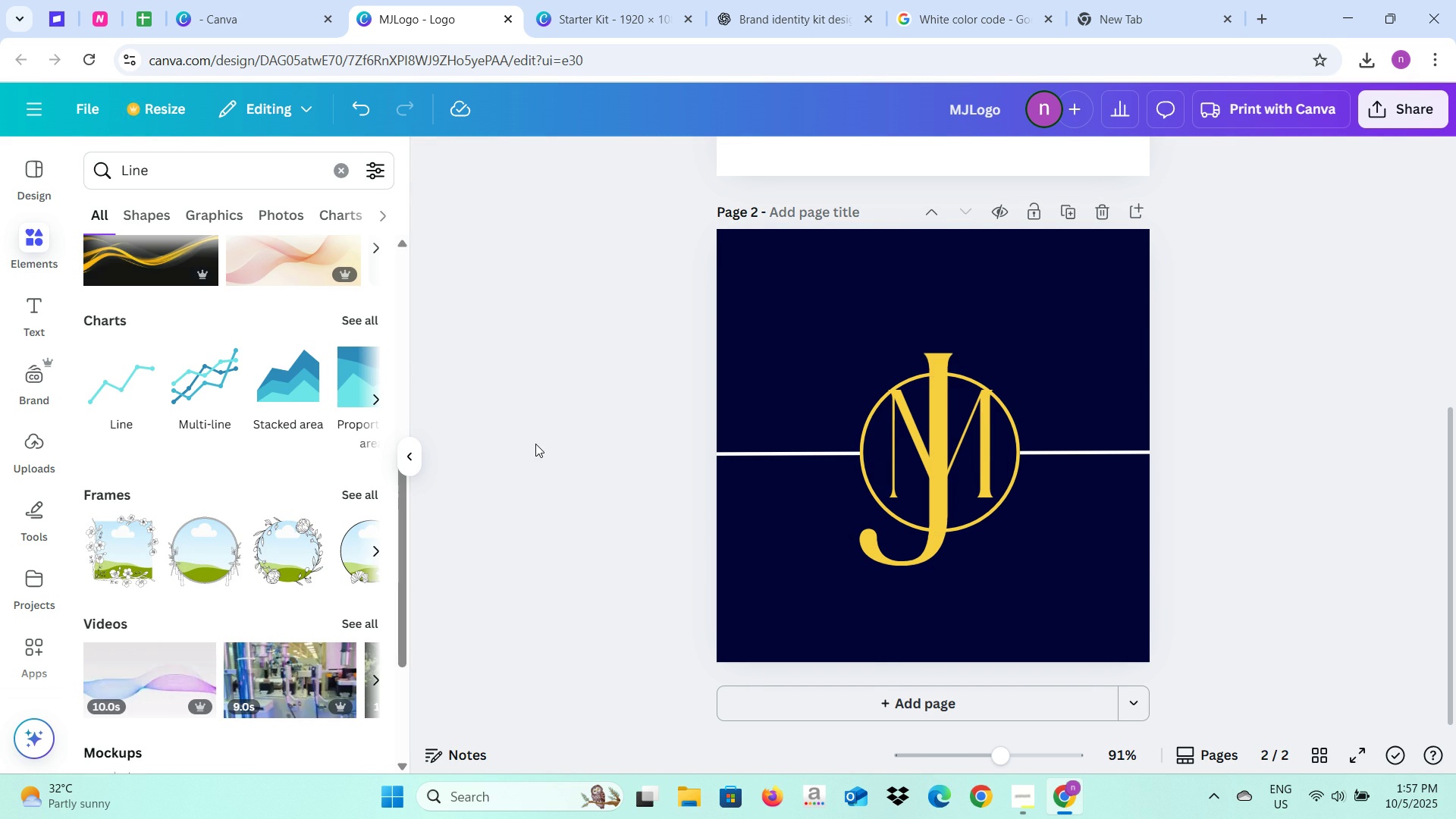 
left_click([31, 309])
 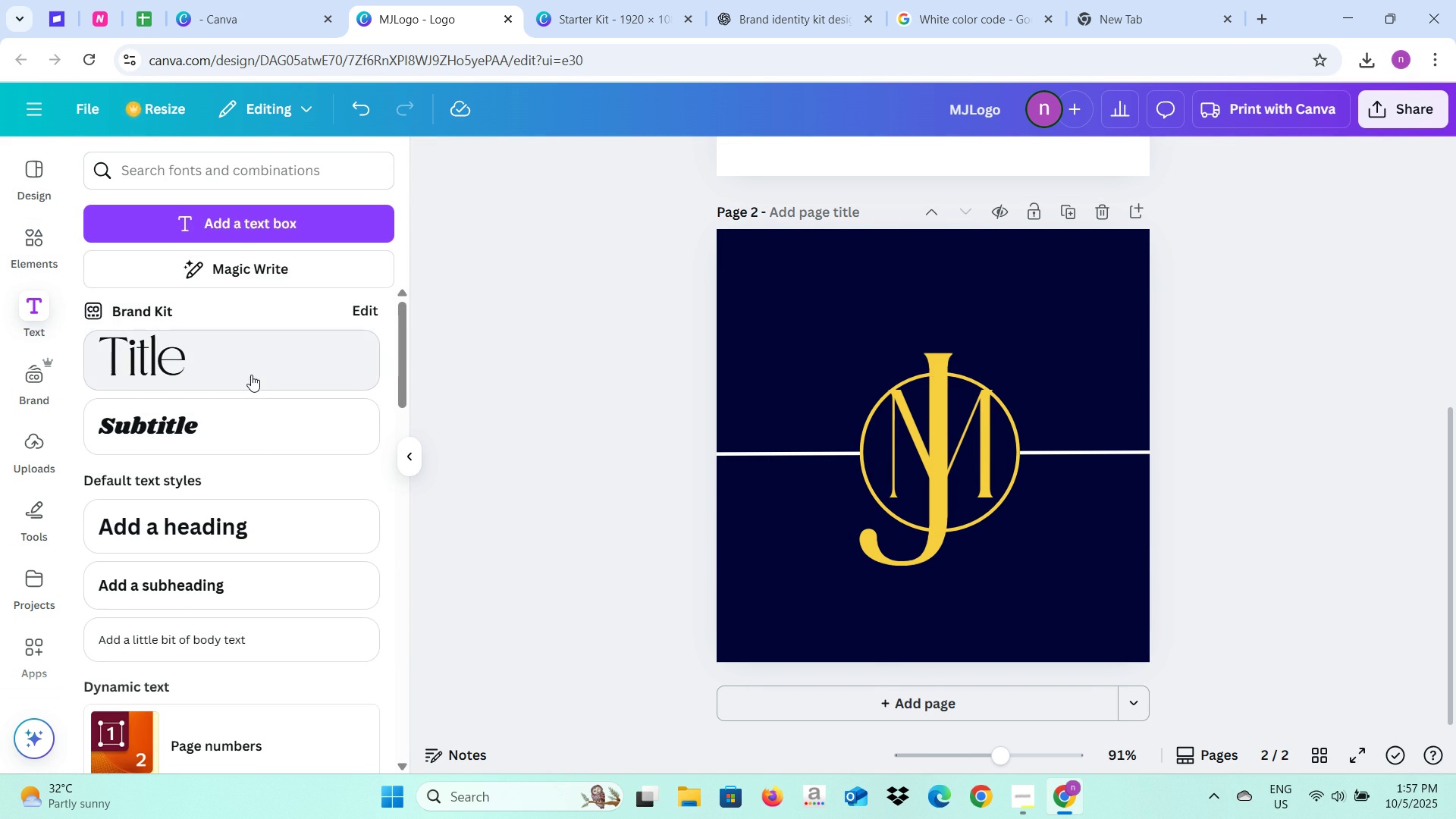 
left_click([258, 375])